 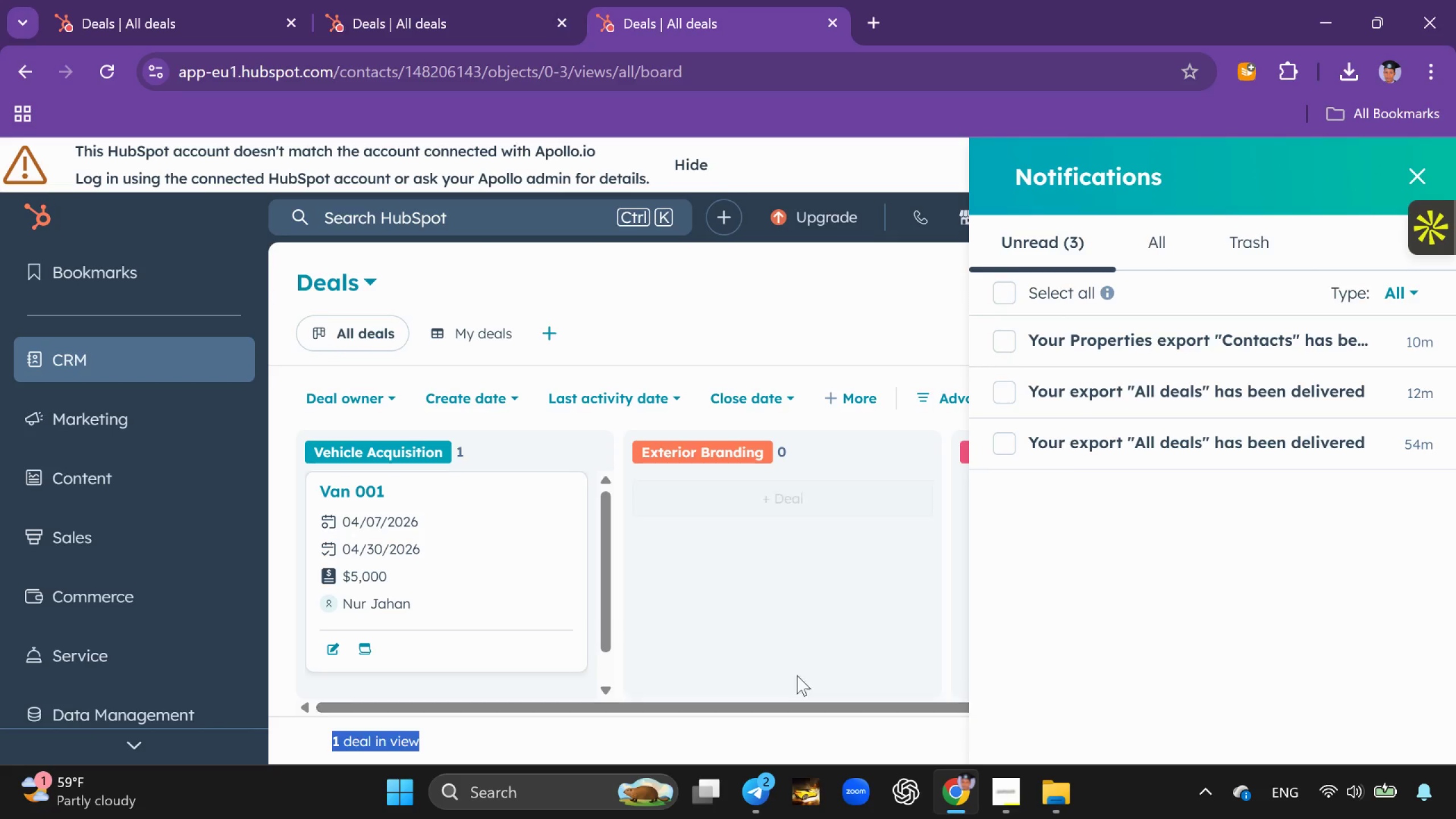 
left_click([1411, 184])
 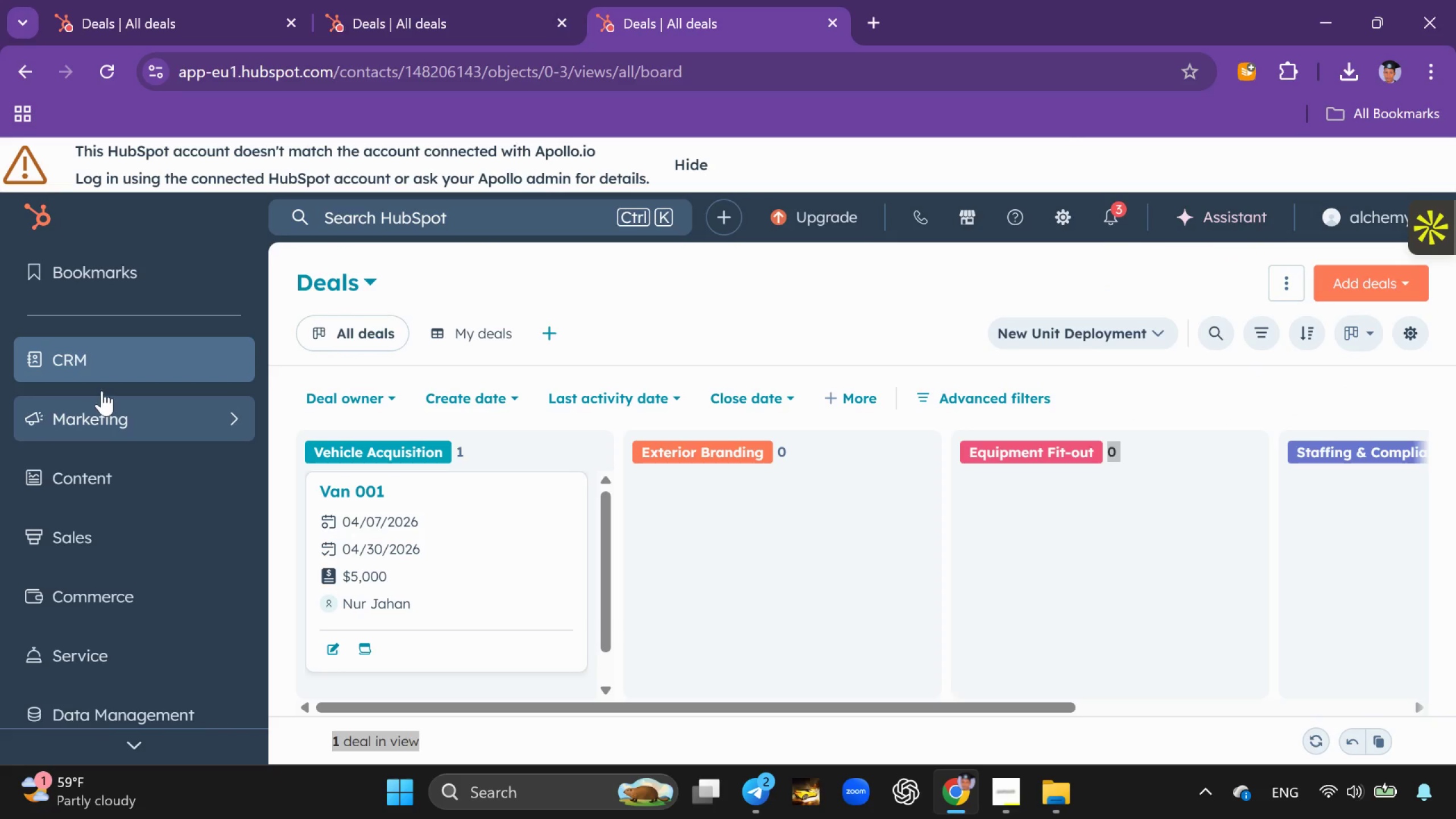 
left_click([98, 370])
 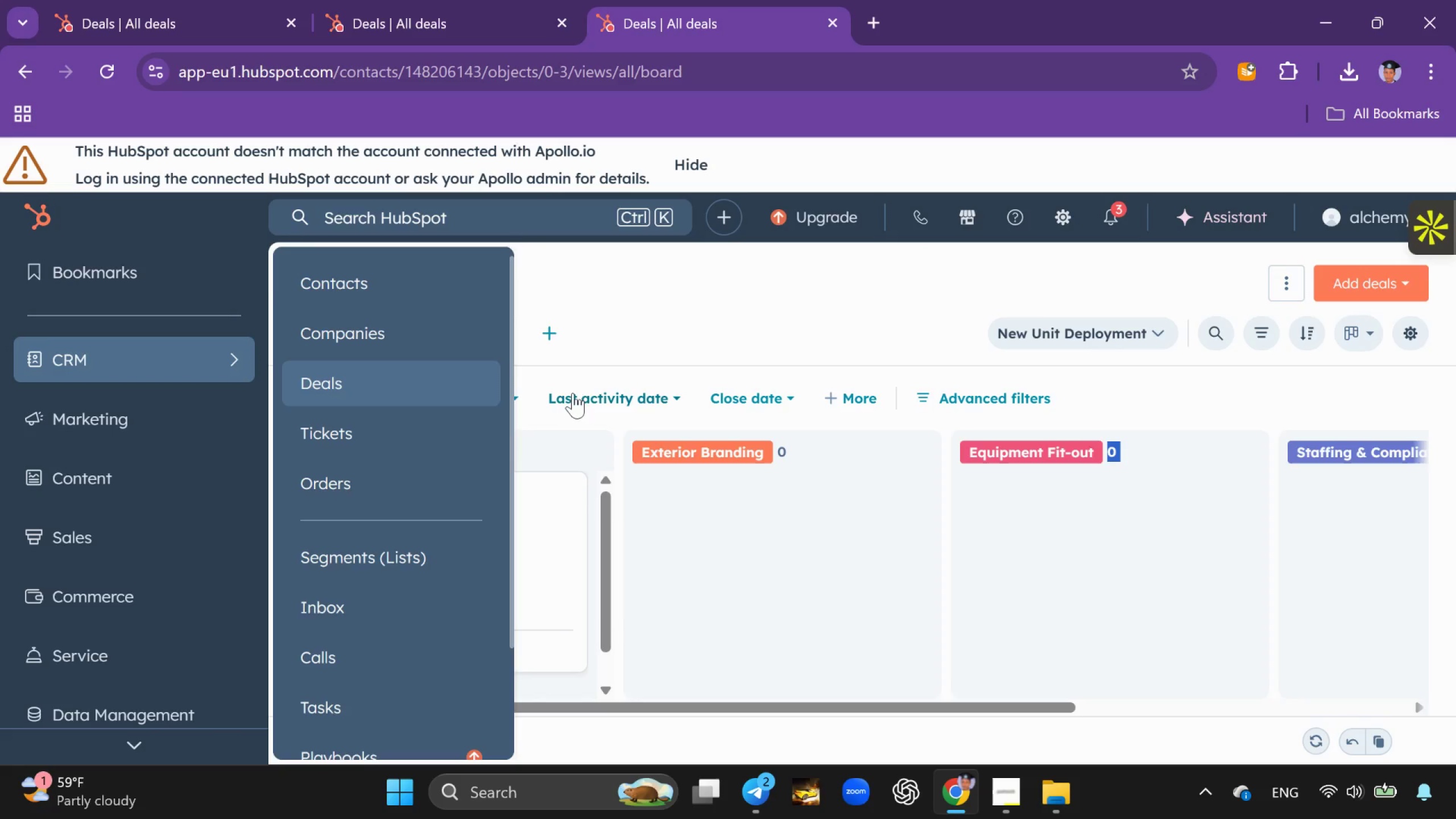 
left_click([623, 336])
 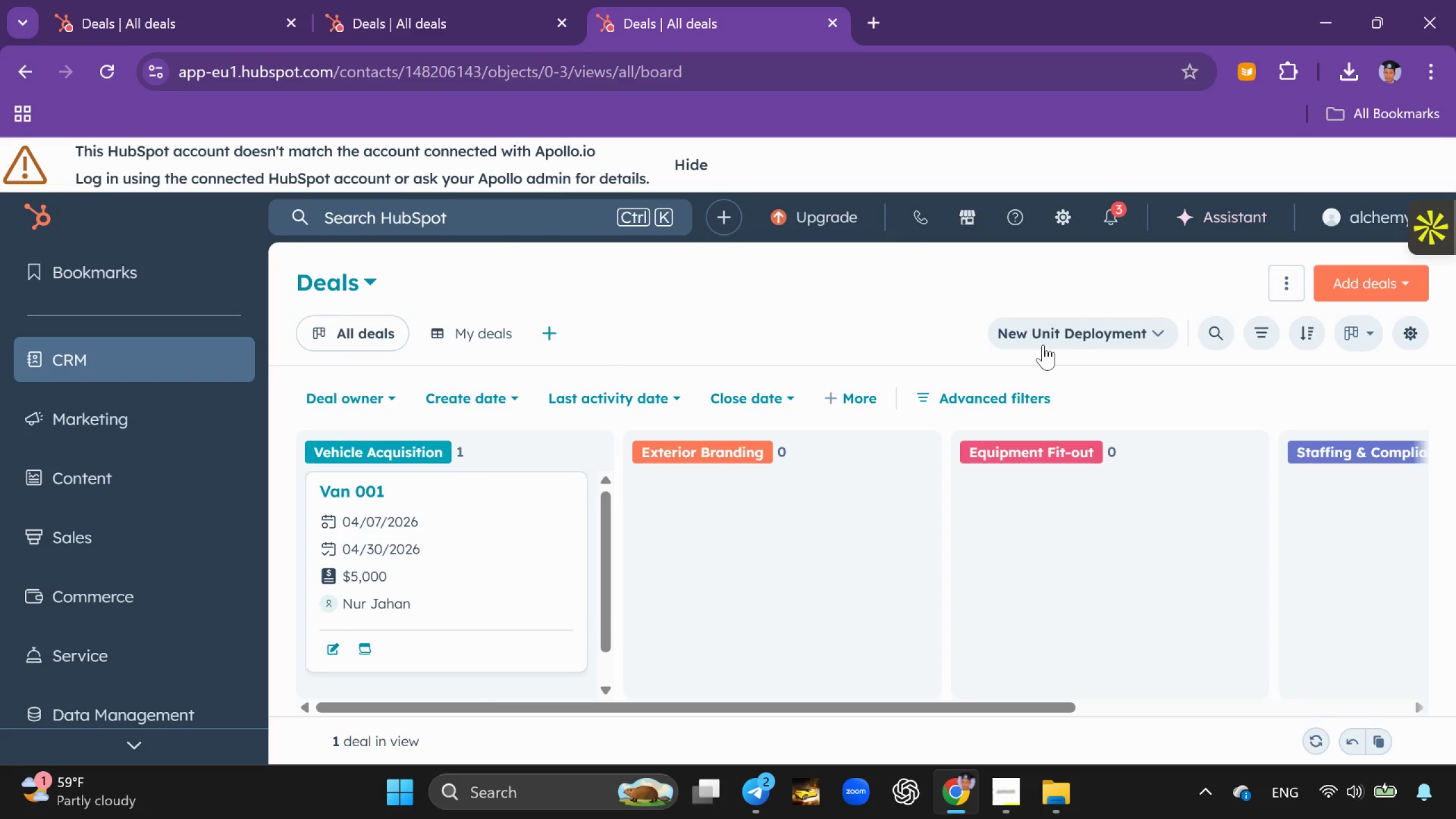 
left_click([1041, 330])
 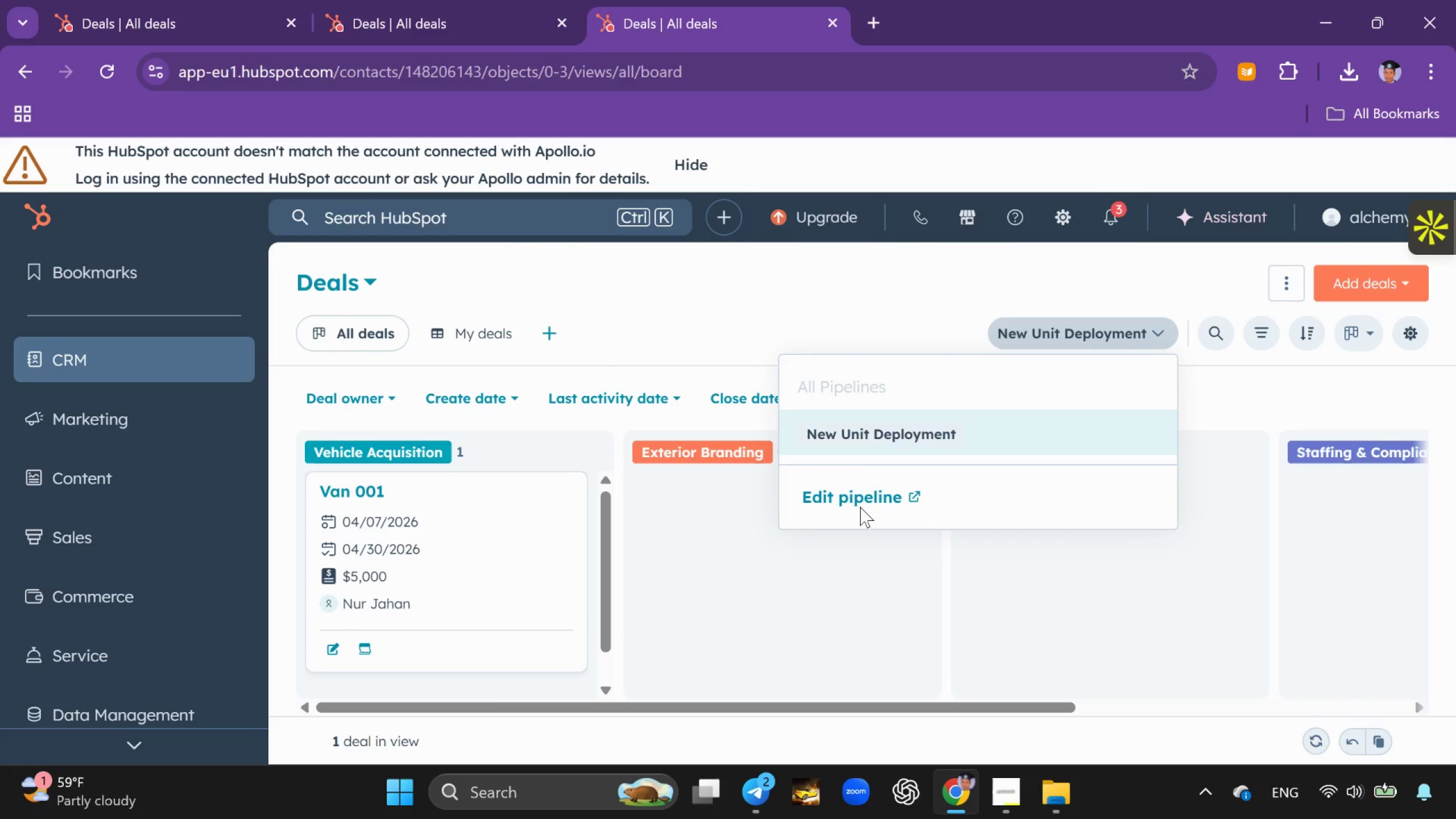 
left_click([846, 493])
 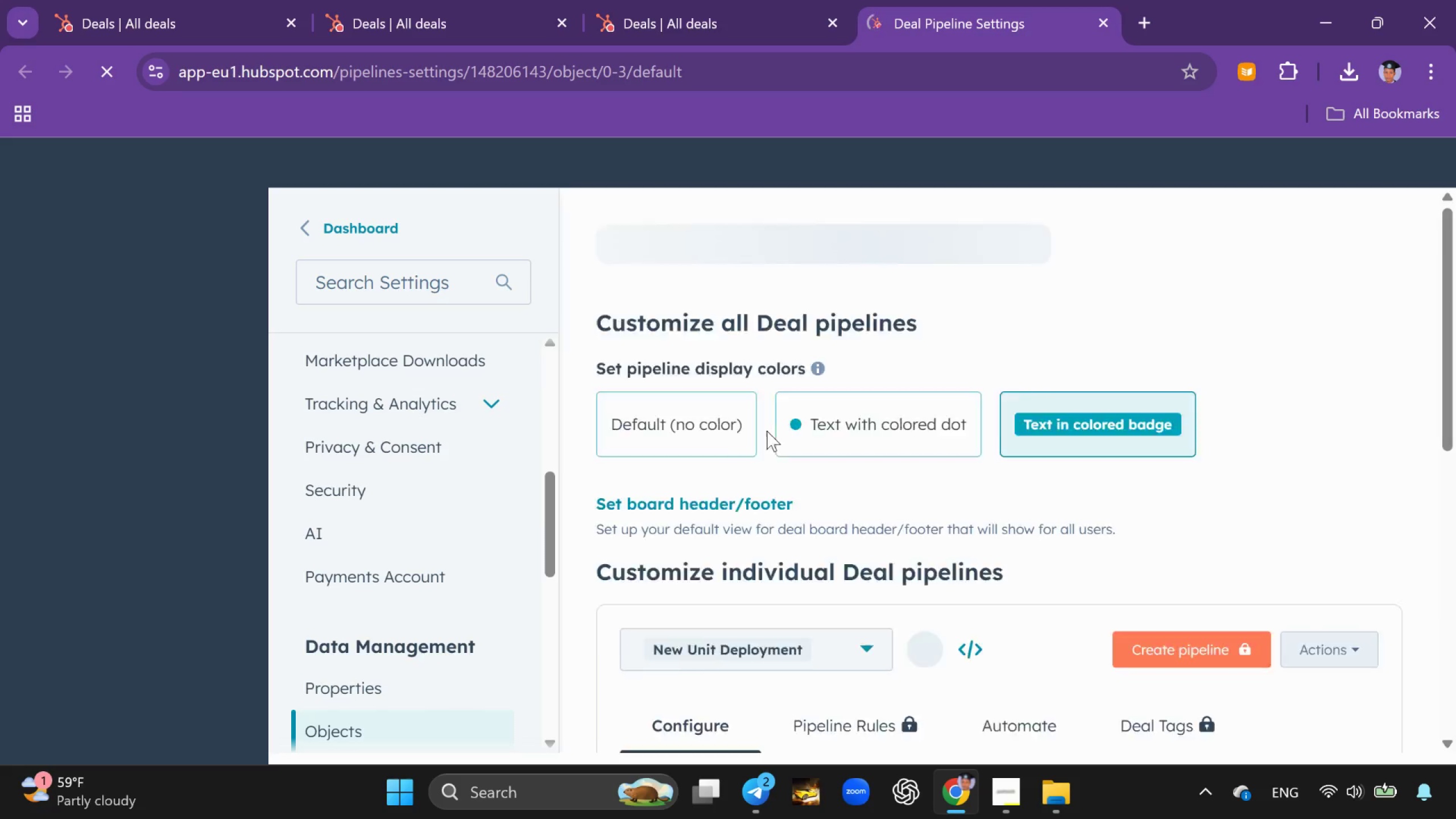 
scroll: coordinate [764, 423], scroll_direction: down, amount: 5.0
 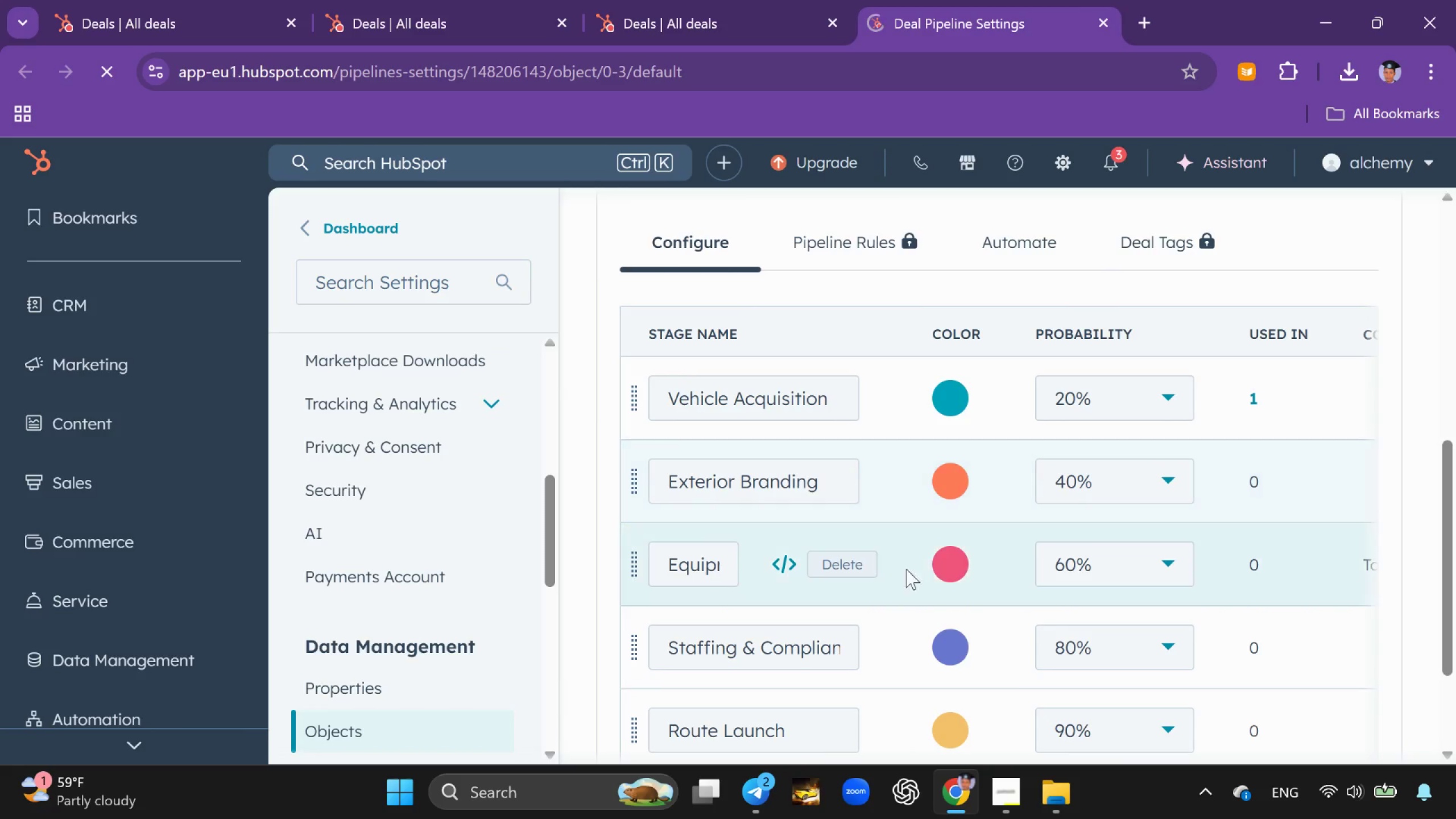 
wait(7.58)
 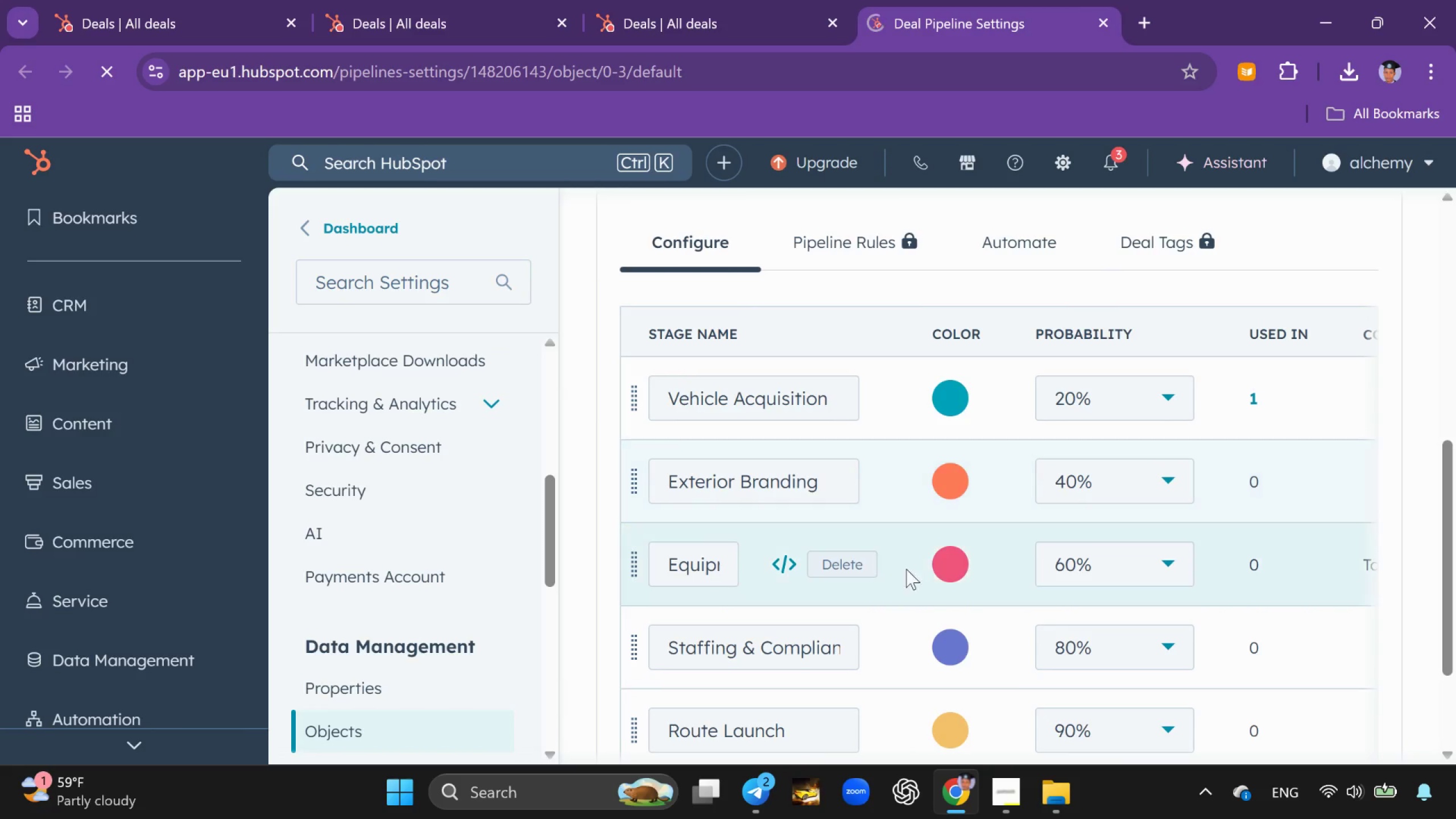 
scroll: coordinate [931, 576], scroll_direction: down, amount: 2.0
 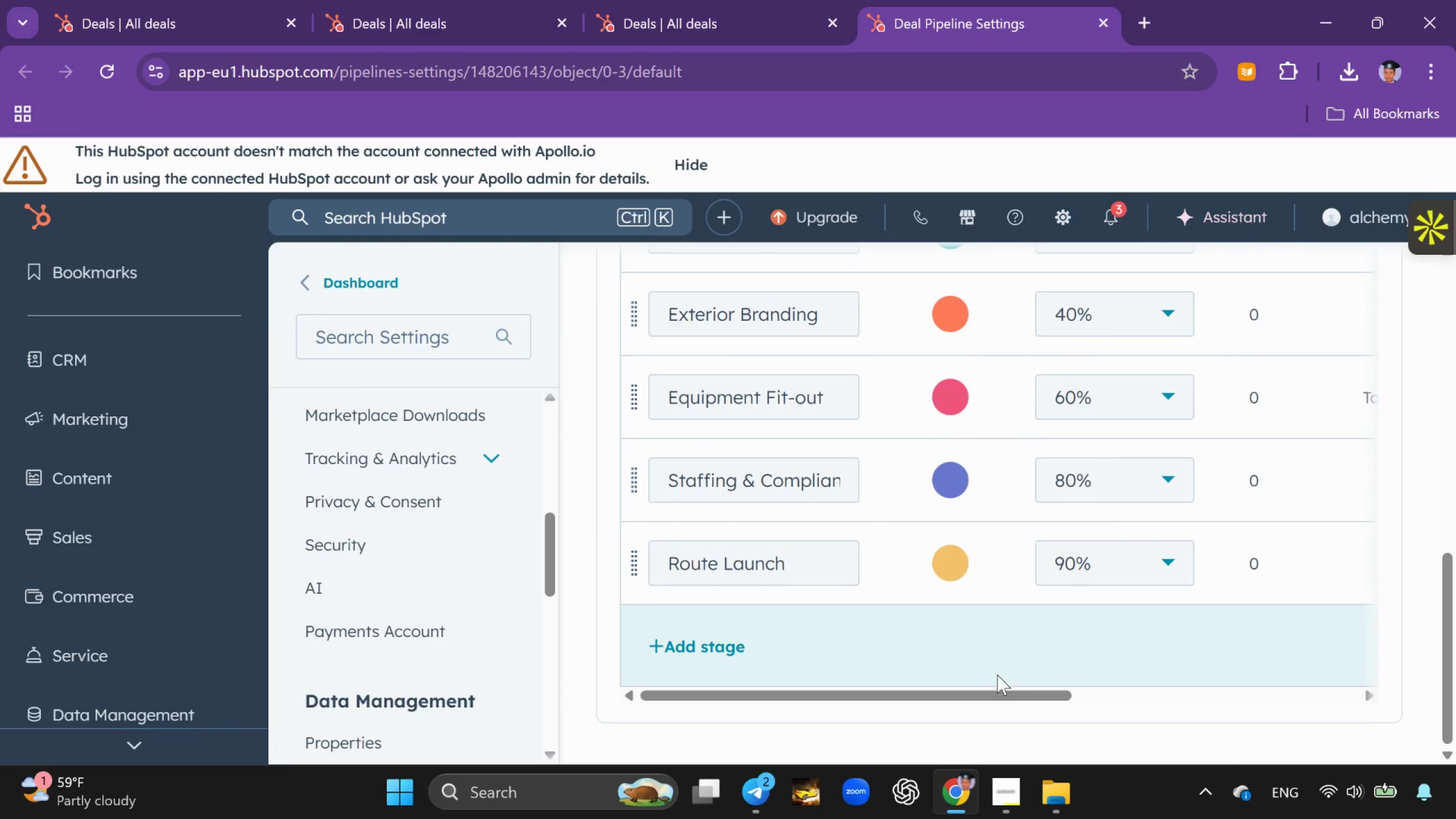 
left_click_drag(start_coordinate=[1007, 688], to_coordinate=[1130, 708])
 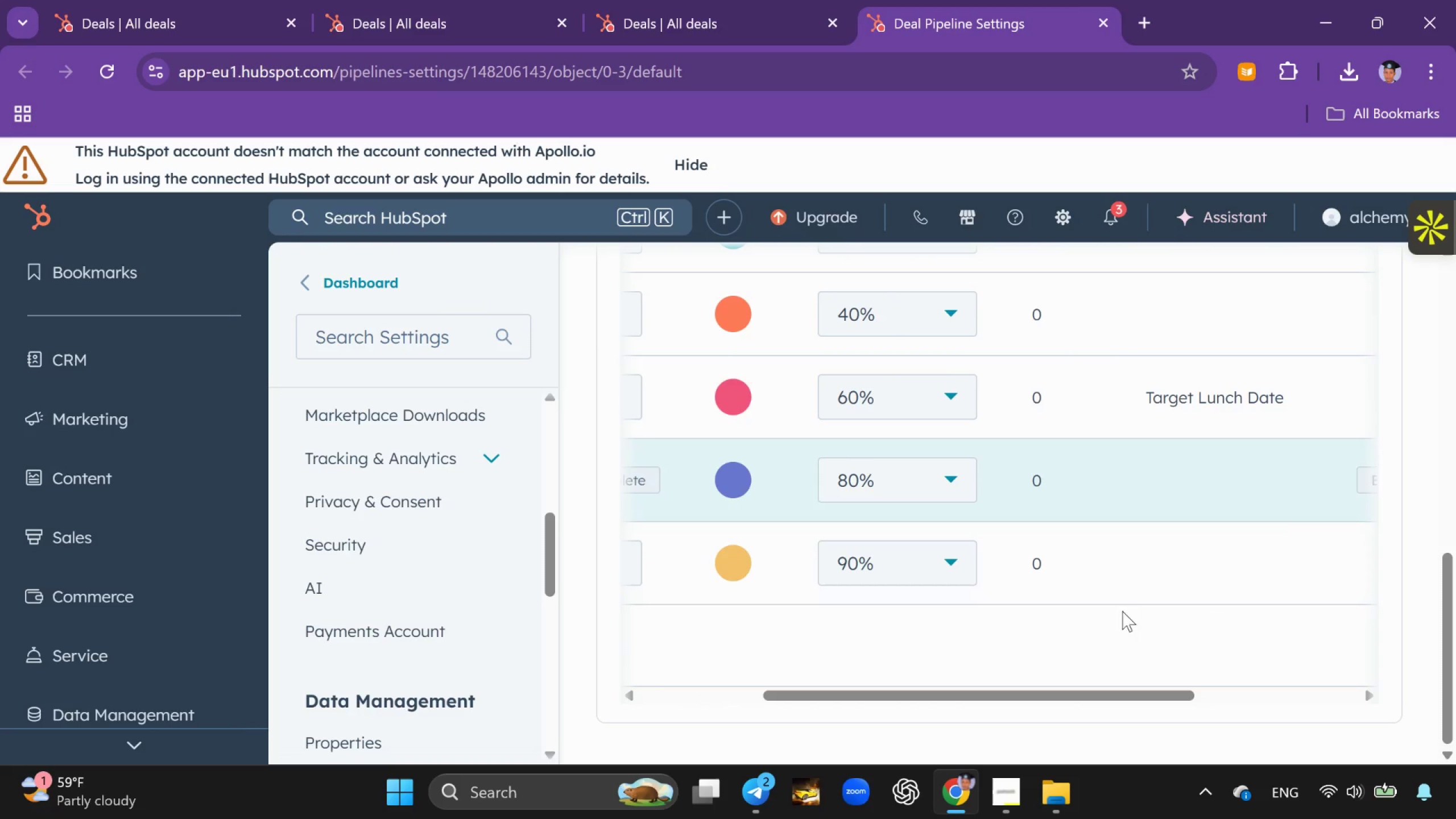 
left_click_drag(start_coordinate=[1155, 689], to_coordinate=[764, 634])
 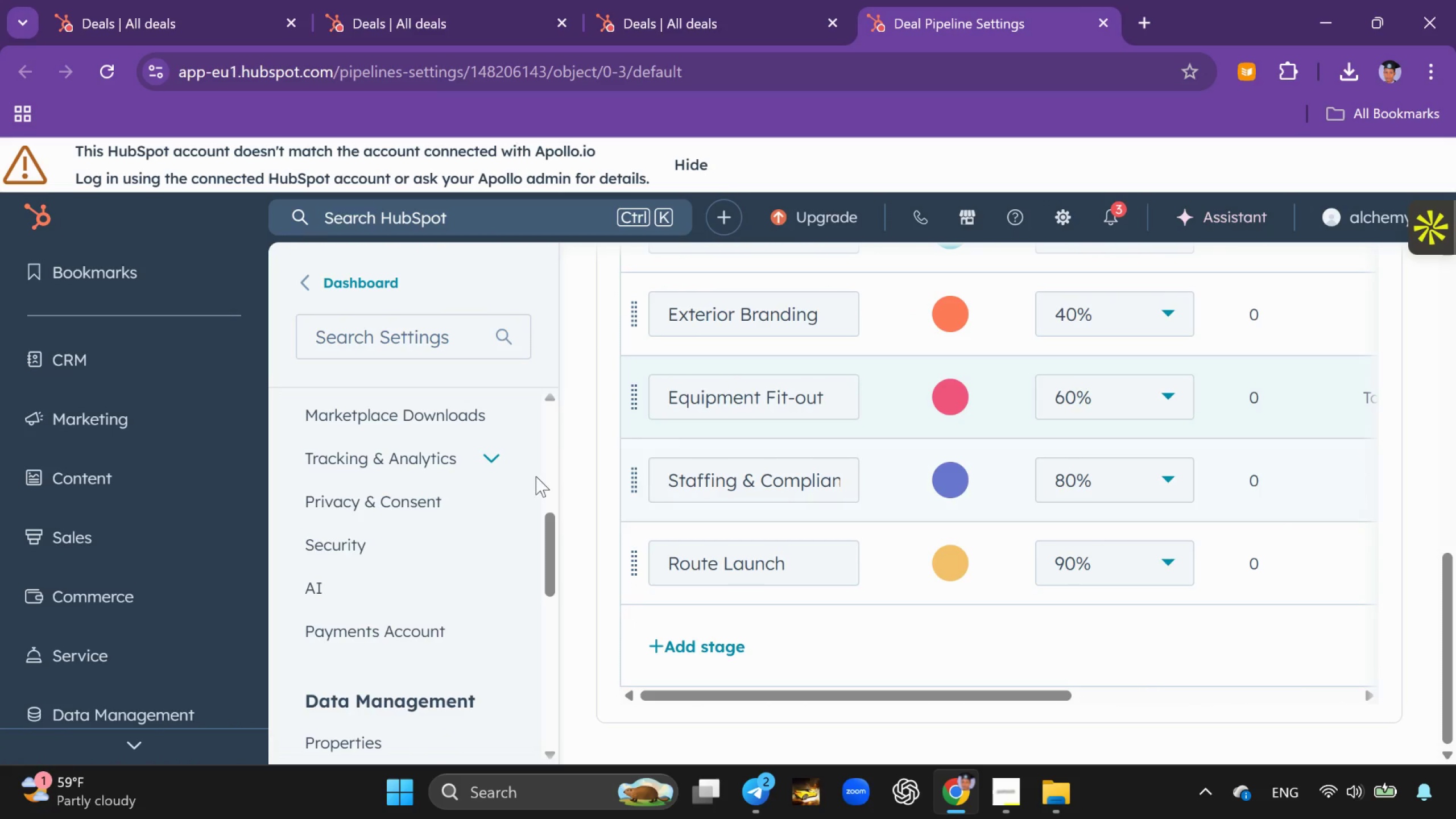 
scroll: coordinate [457, 453], scroll_direction: up, amount: 4.0
 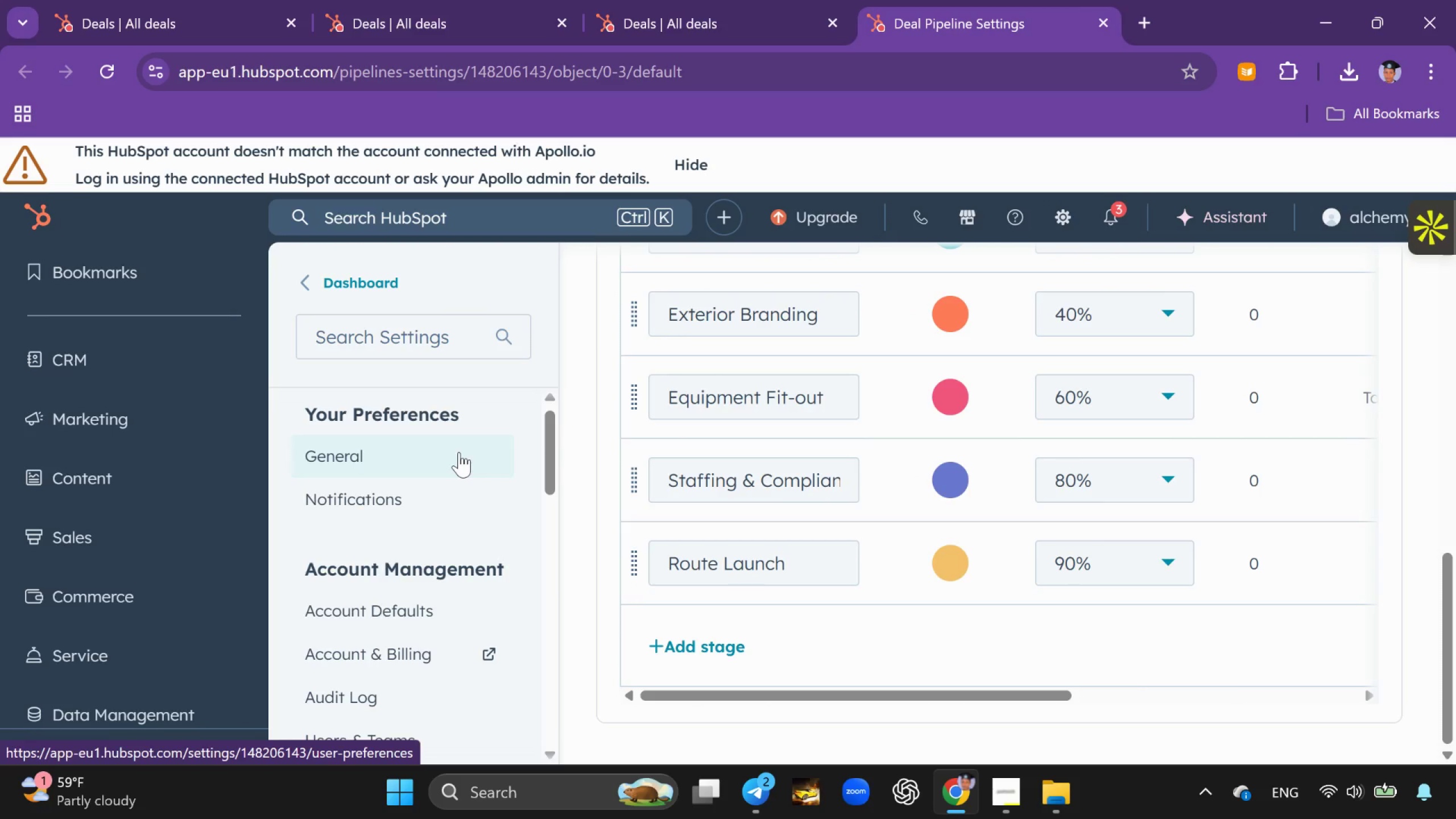 
scroll: coordinate [461, 453], scroll_direction: none, amount: 0.0
 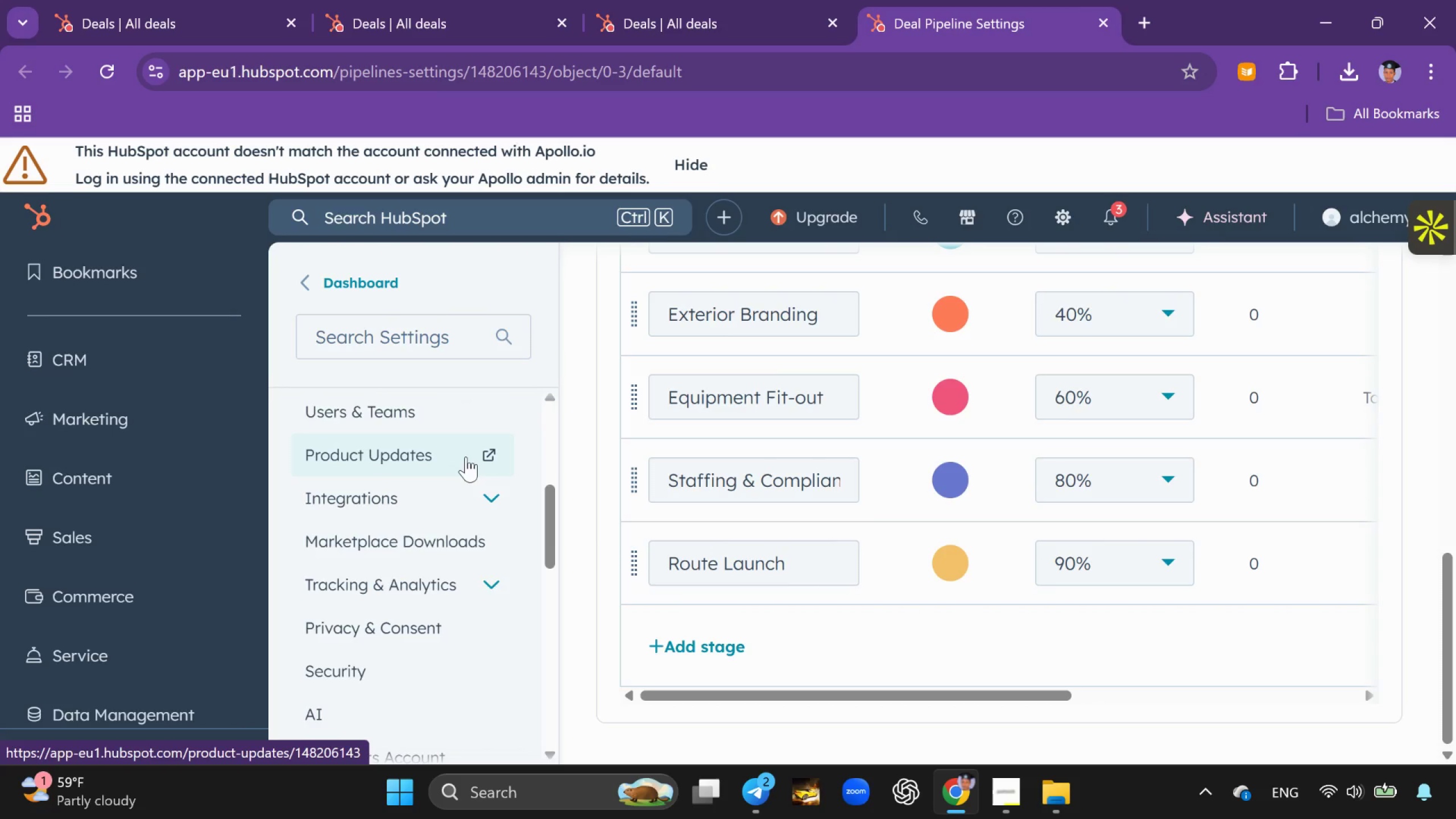 
scroll: coordinate [956, 471], scroll_direction: up, amount: 4.0
 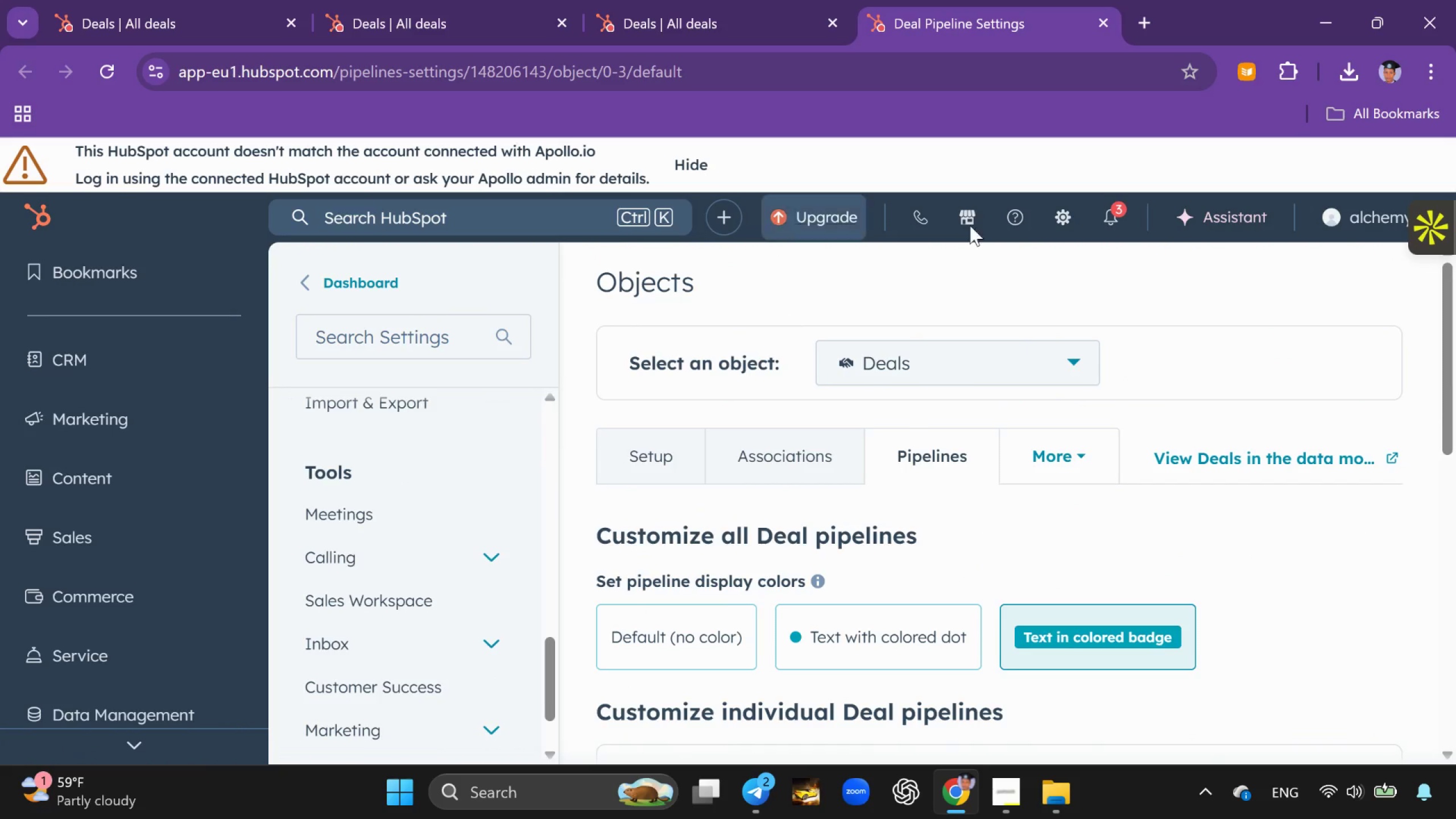 
scroll: coordinate [367, 577], scroll_direction: down, amount: 10.0
 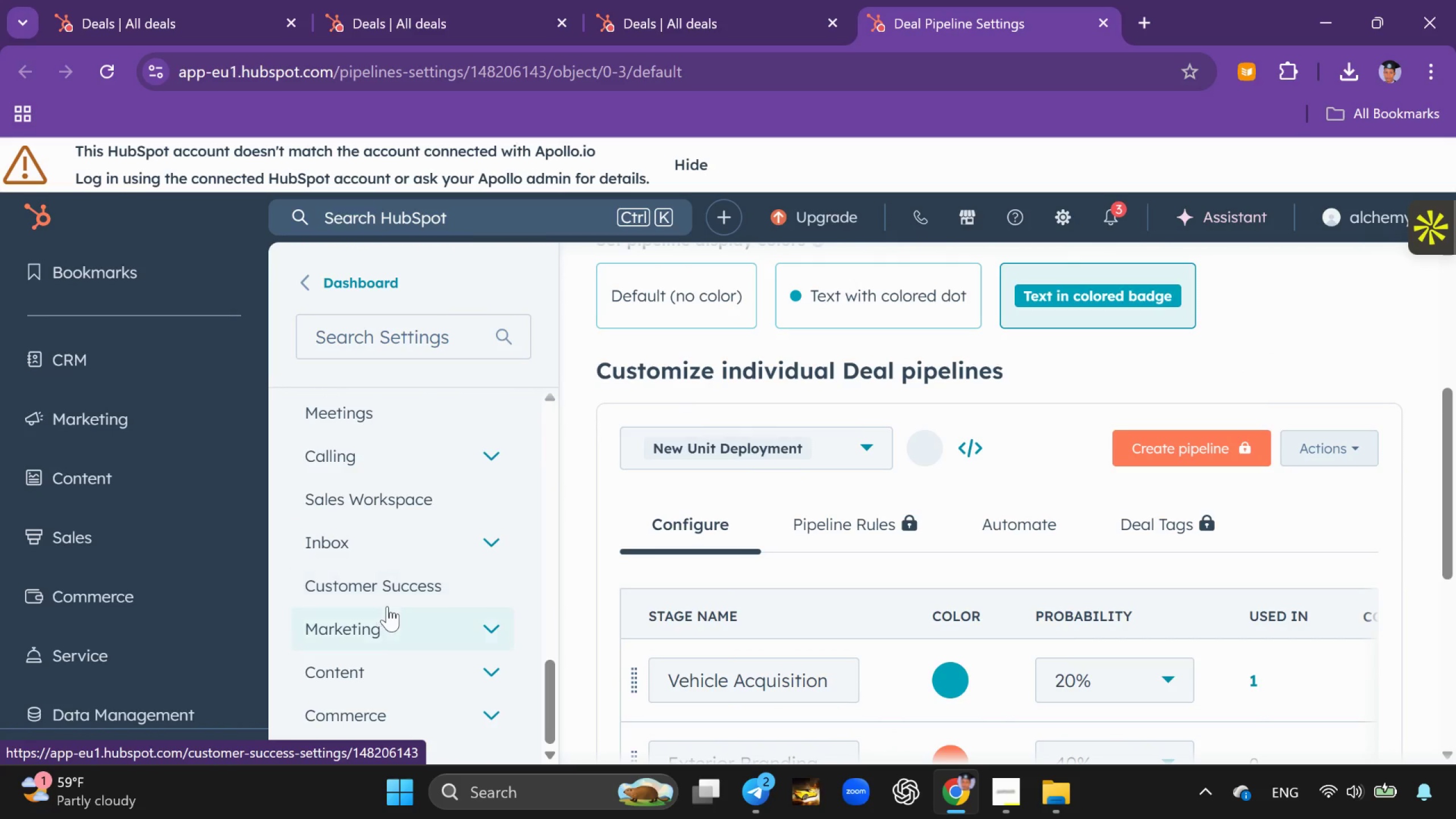 
scroll: coordinate [416, 616], scroll_direction: up, amount: 6.0
 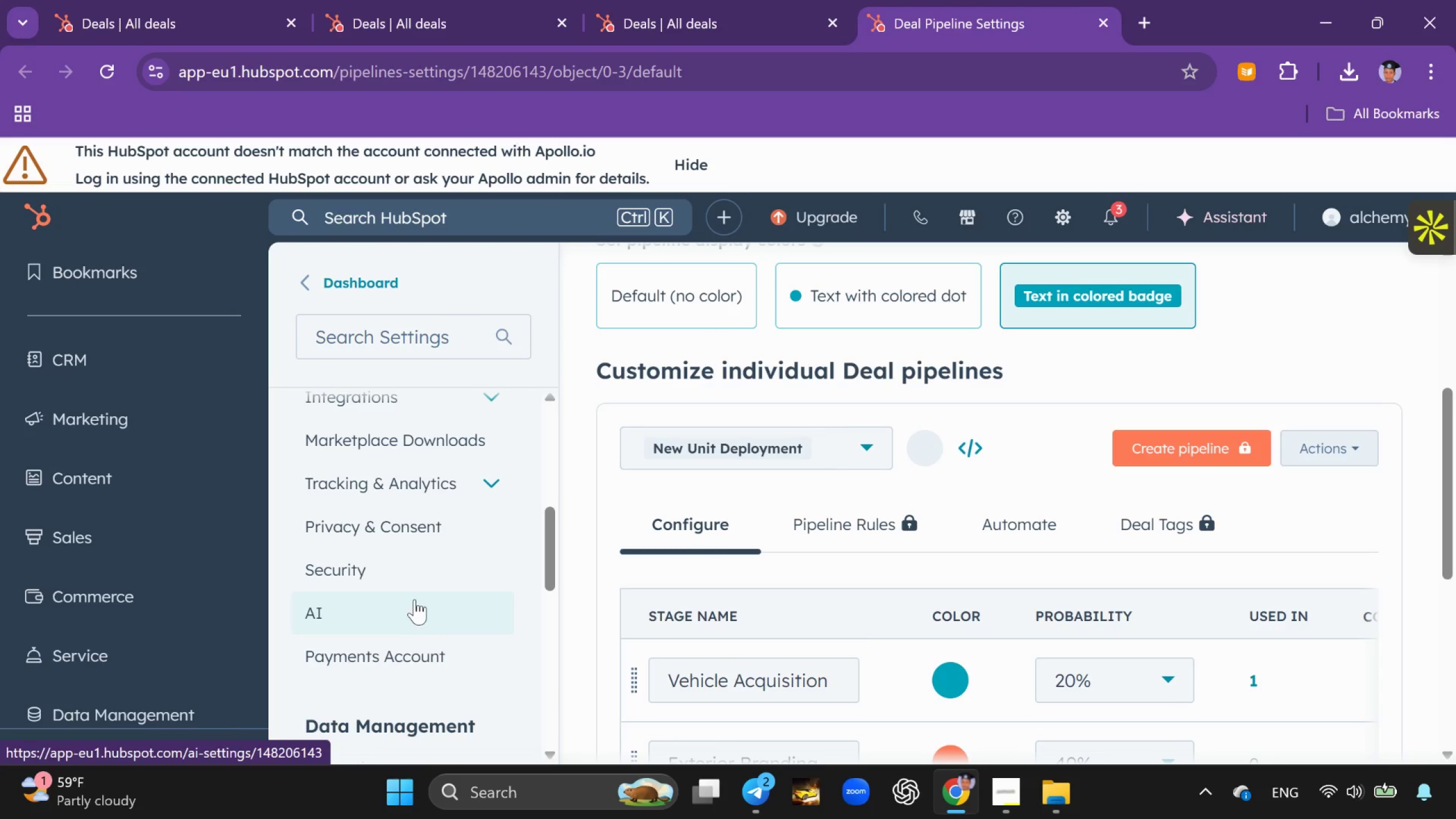 
scroll: coordinate [415, 598], scroll_direction: down, amount: 5.0
 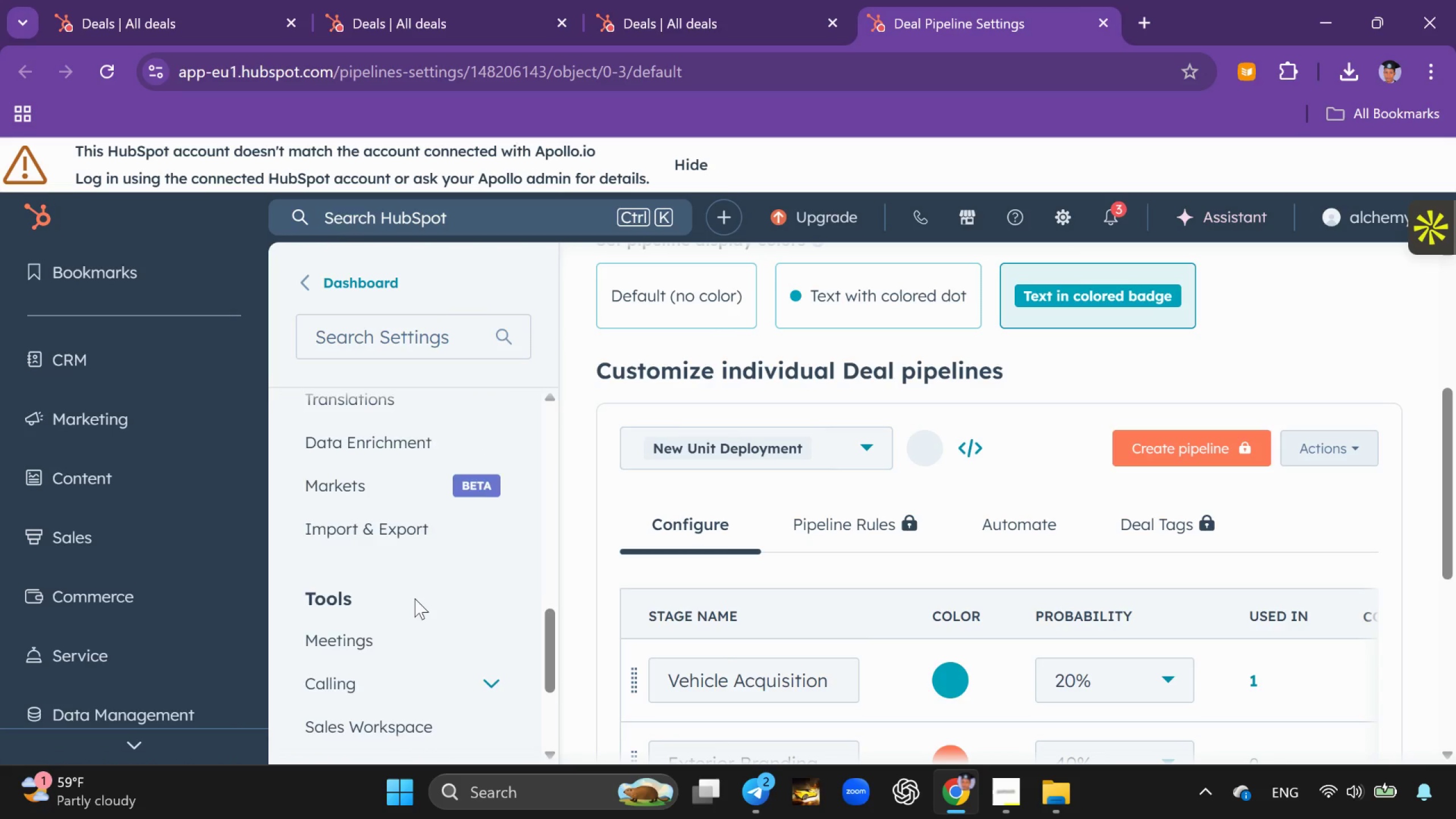 
scroll: coordinate [415, 598], scroll_direction: up, amount: 2.0
 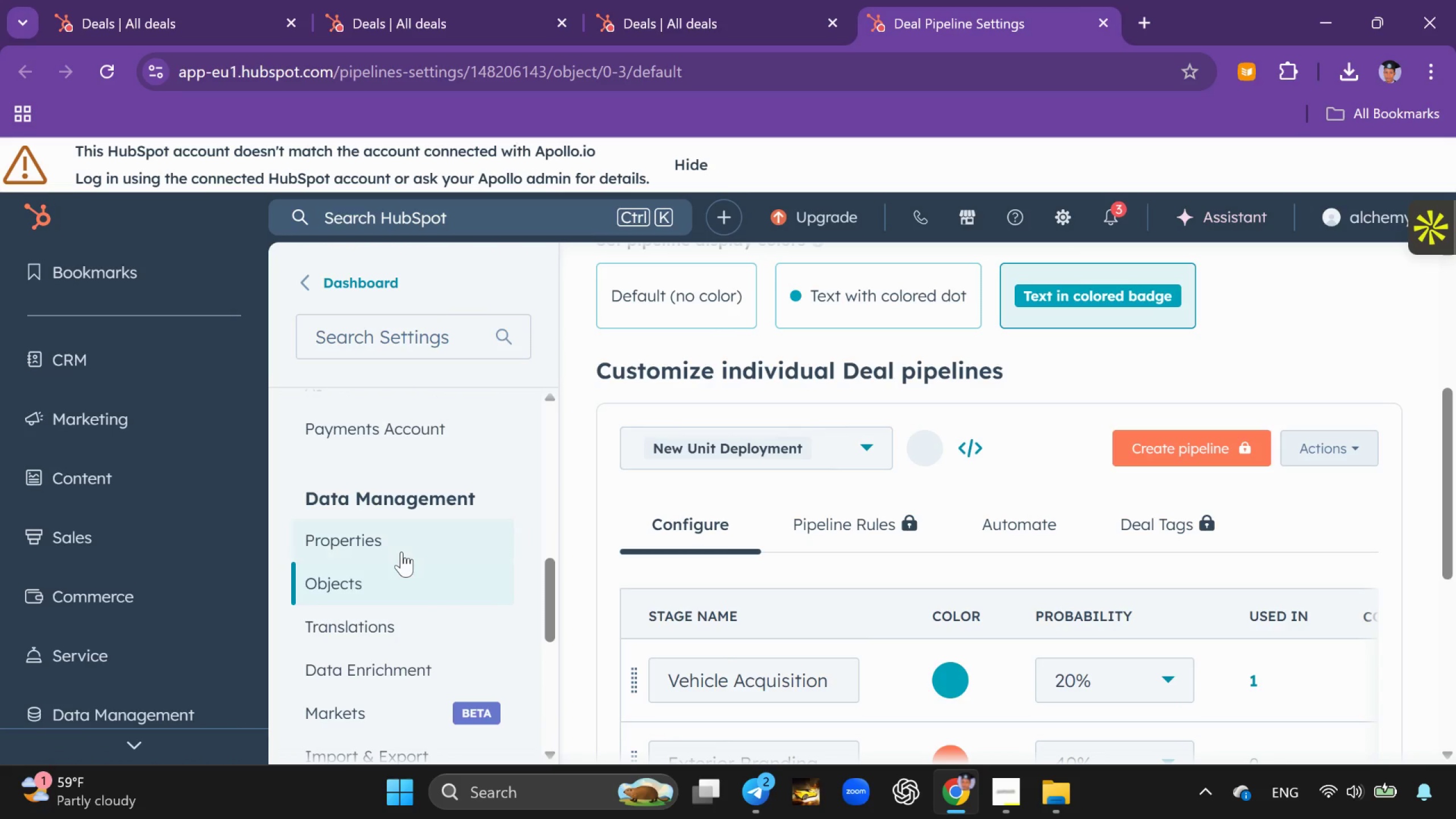 
left_click([399, 543])
 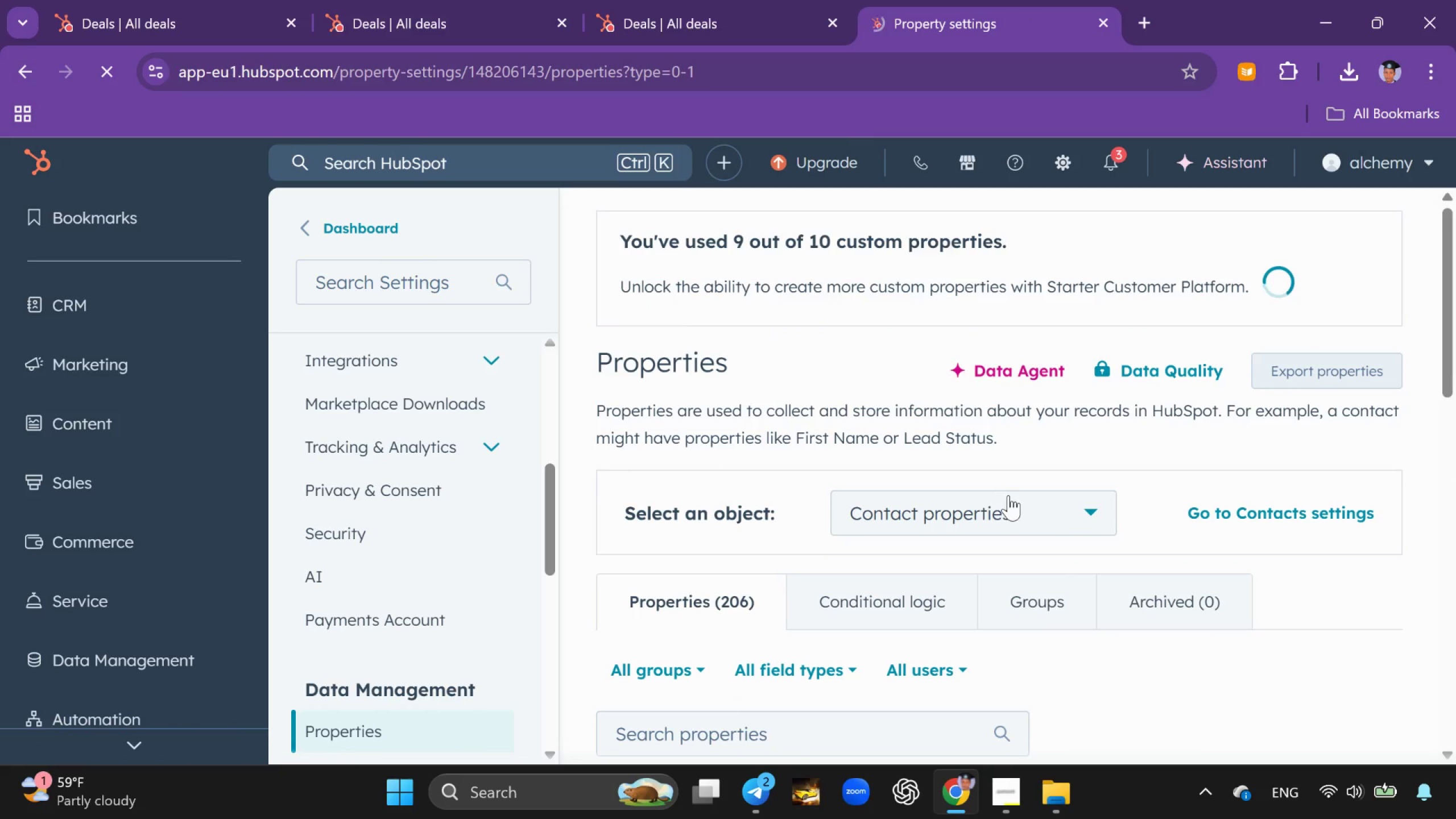 
left_click([912, 497])
 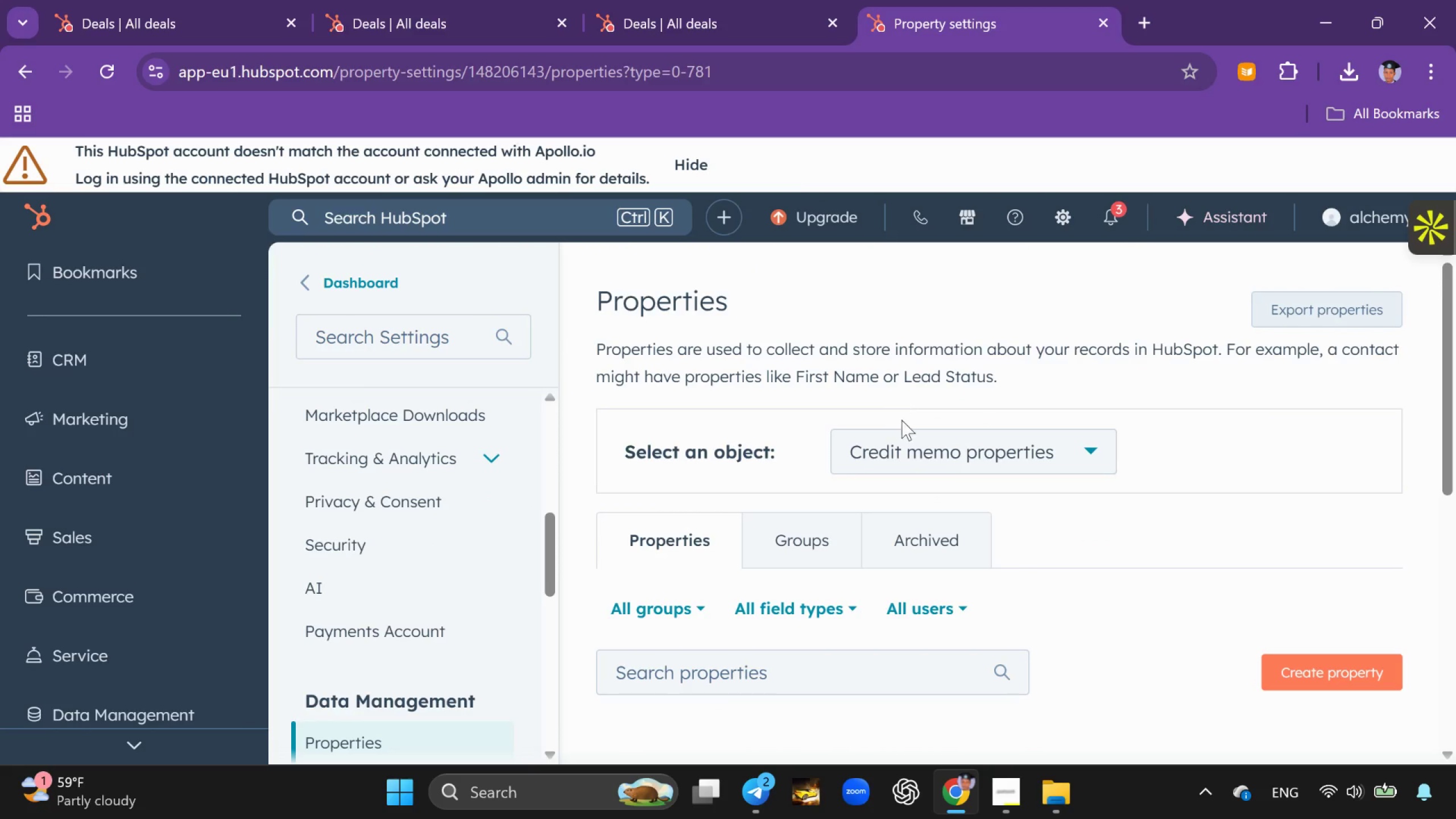 
left_click([914, 458])
 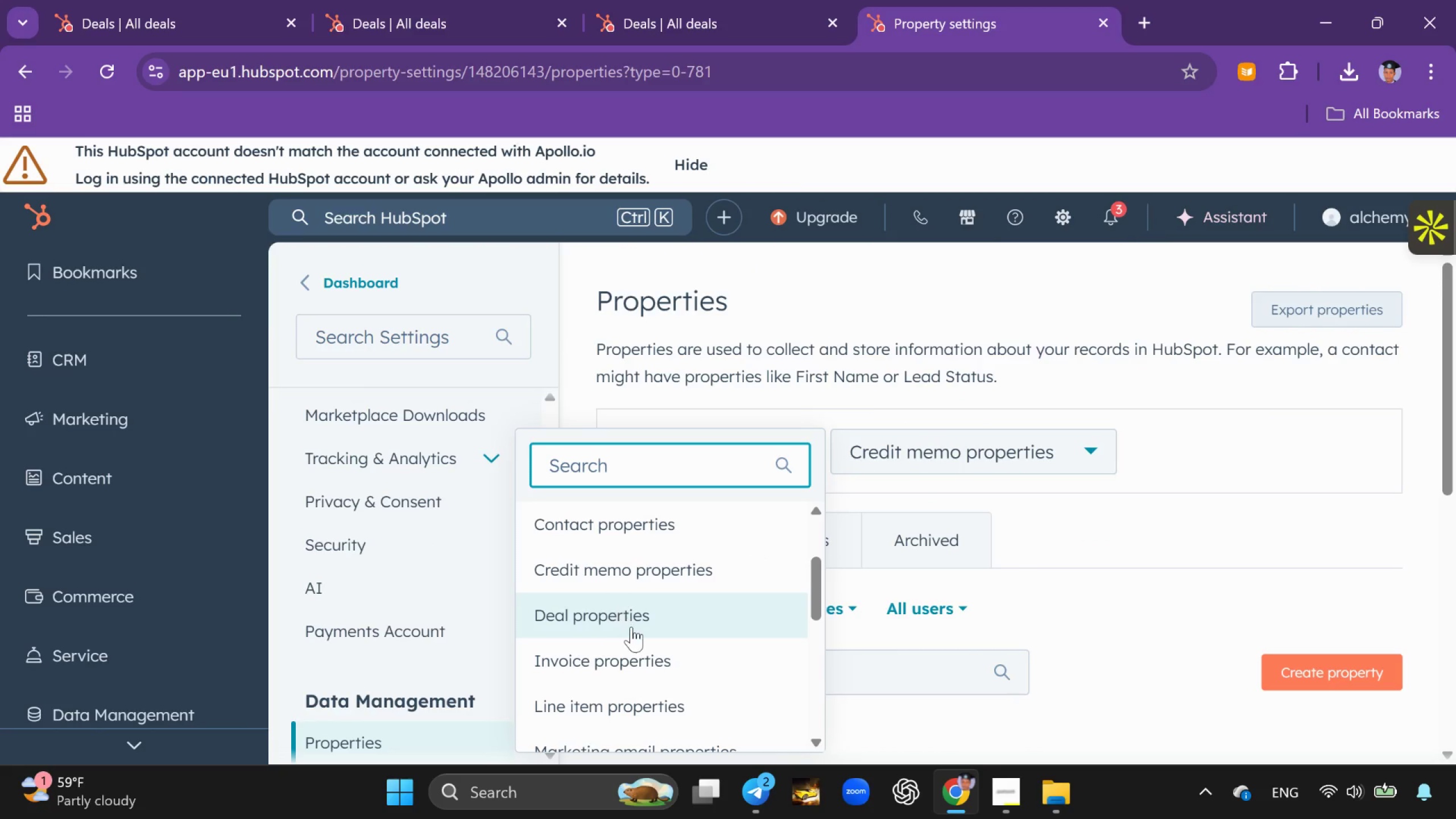 
left_click([631, 627])
 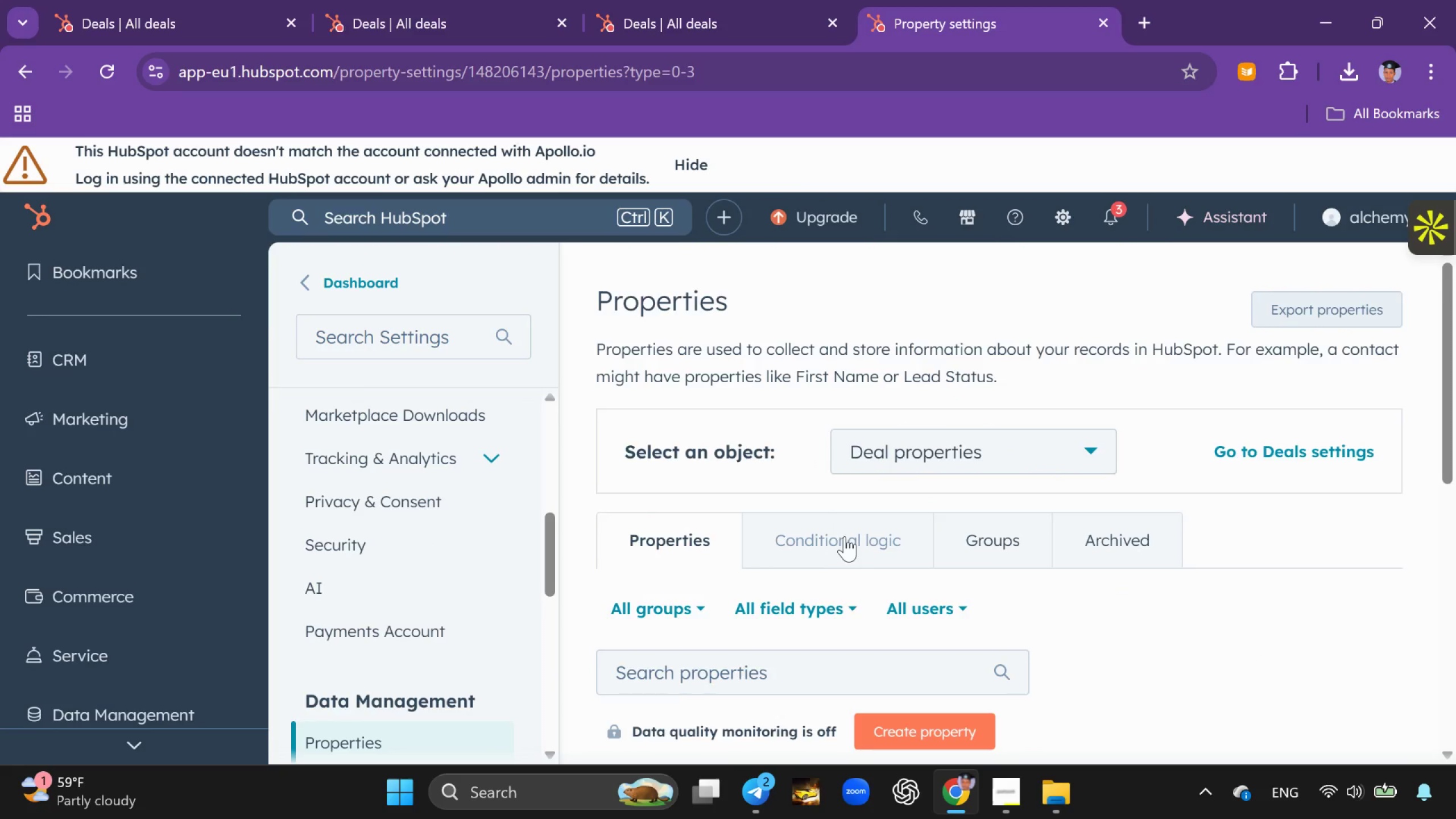 
scroll: coordinate [845, 535], scroll_direction: down, amount: 4.0
 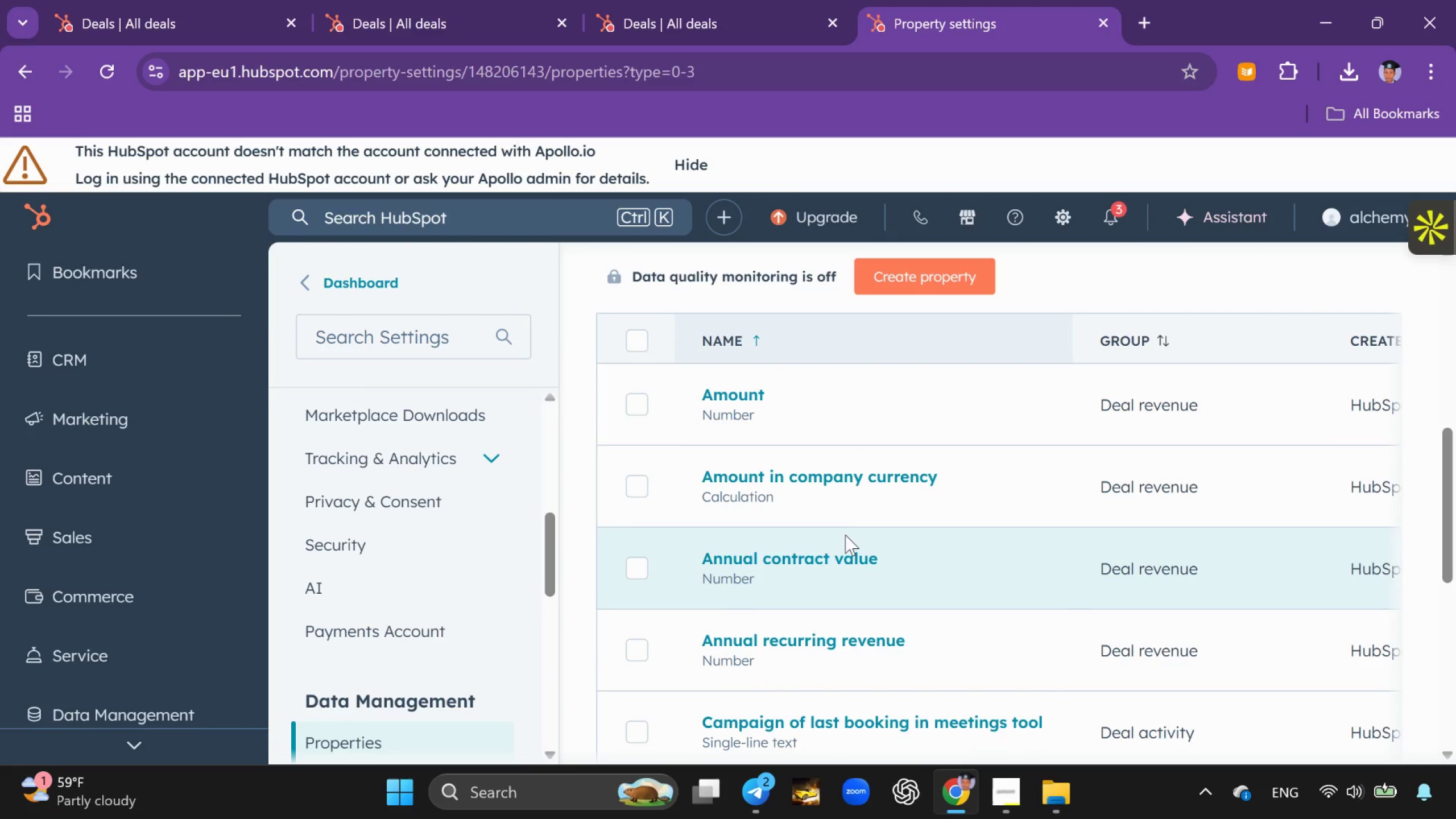 
scroll: coordinate [844, 530], scroll_direction: up, amount: 2.0
 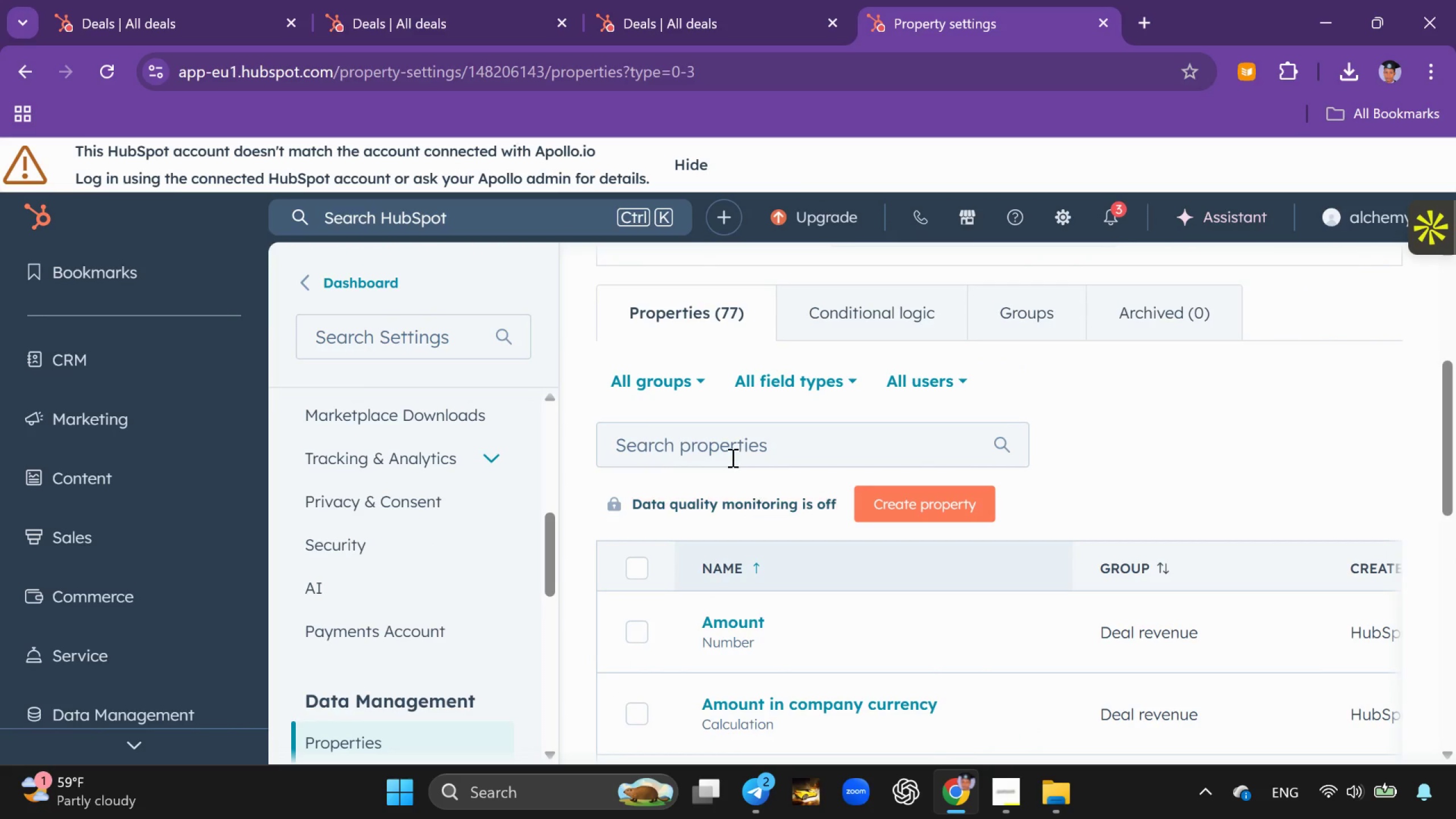 
left_click([722, 442])
 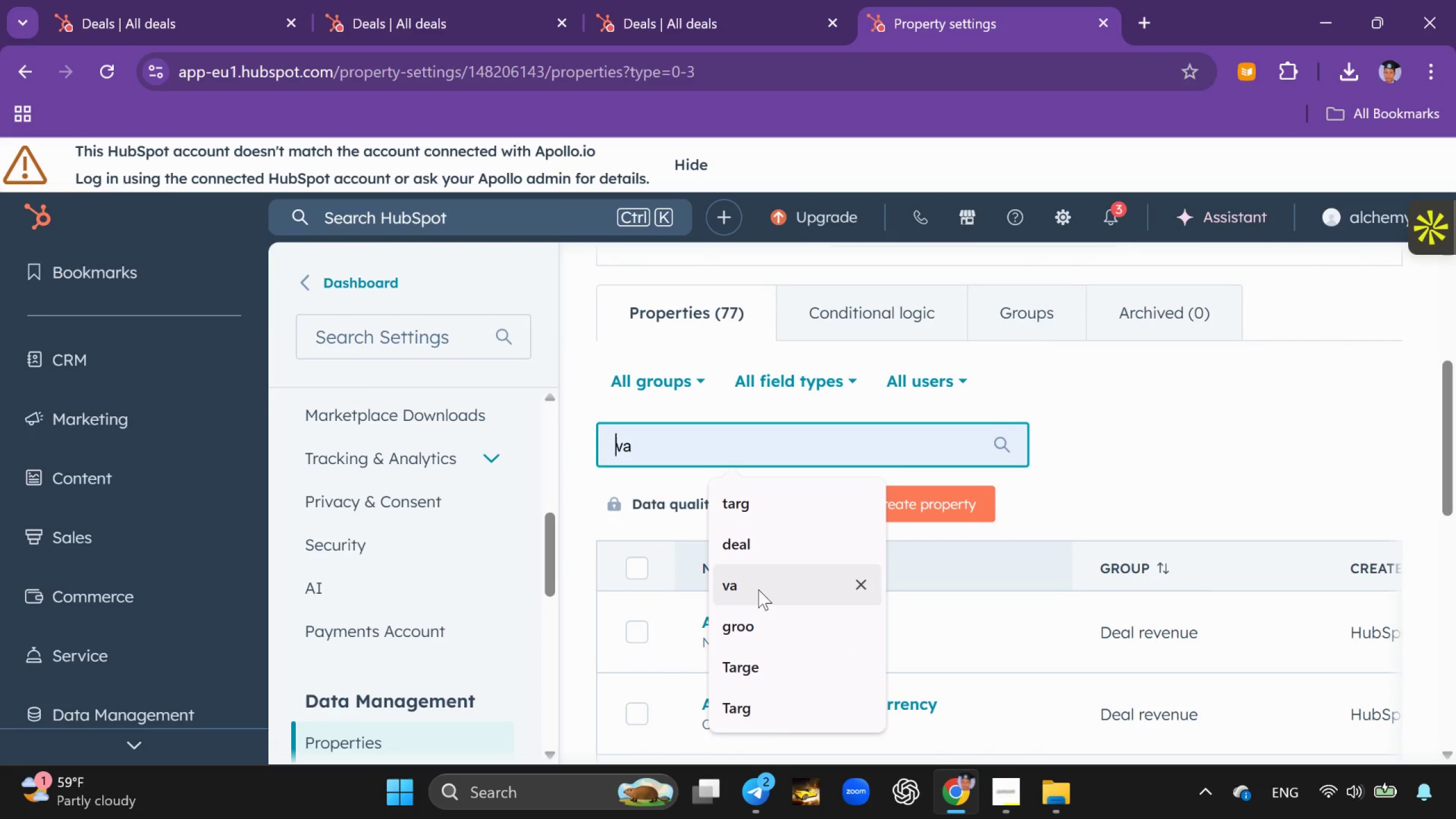 
left_click([756, 584])
 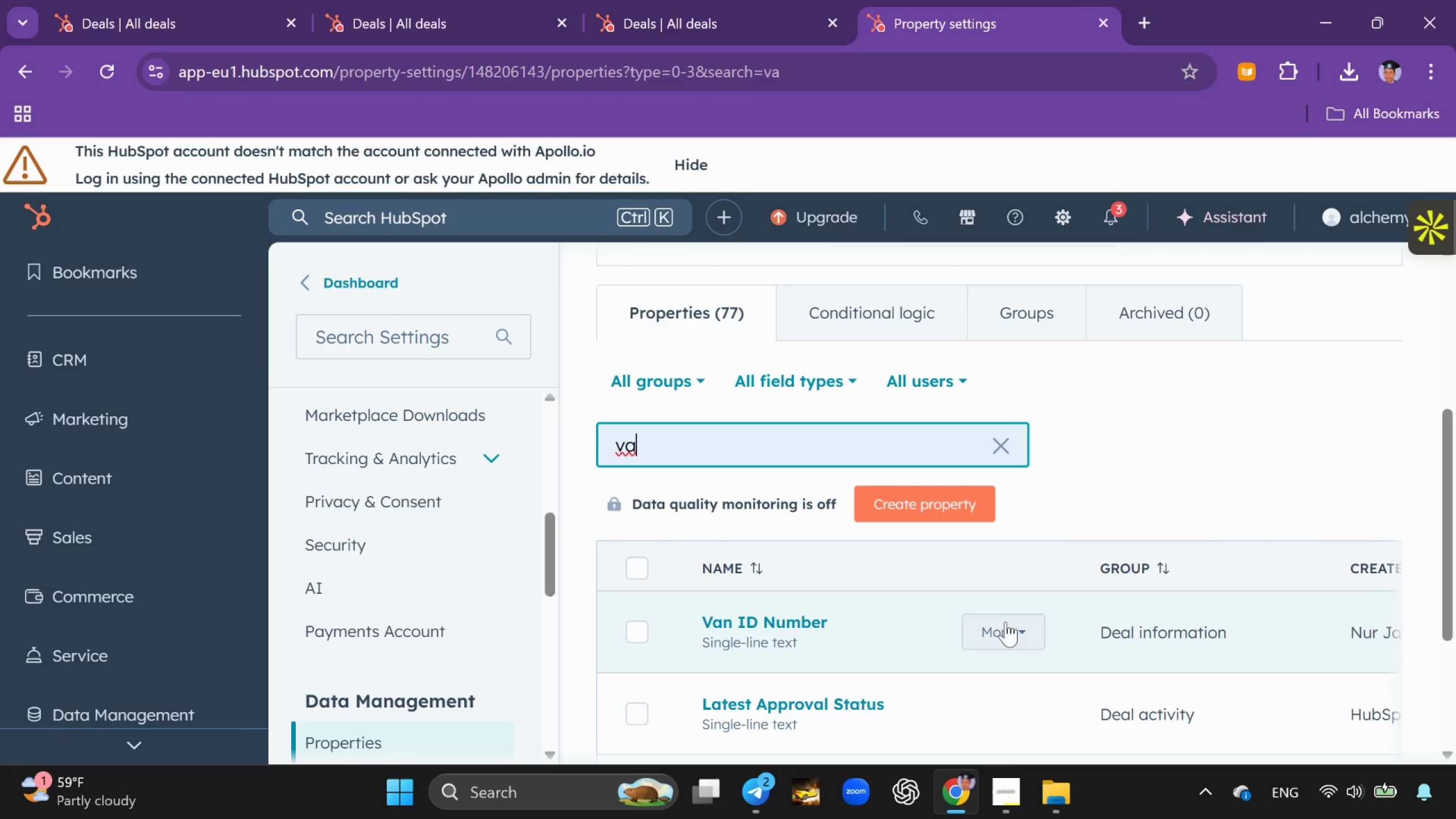 
left_click([739, 445])
 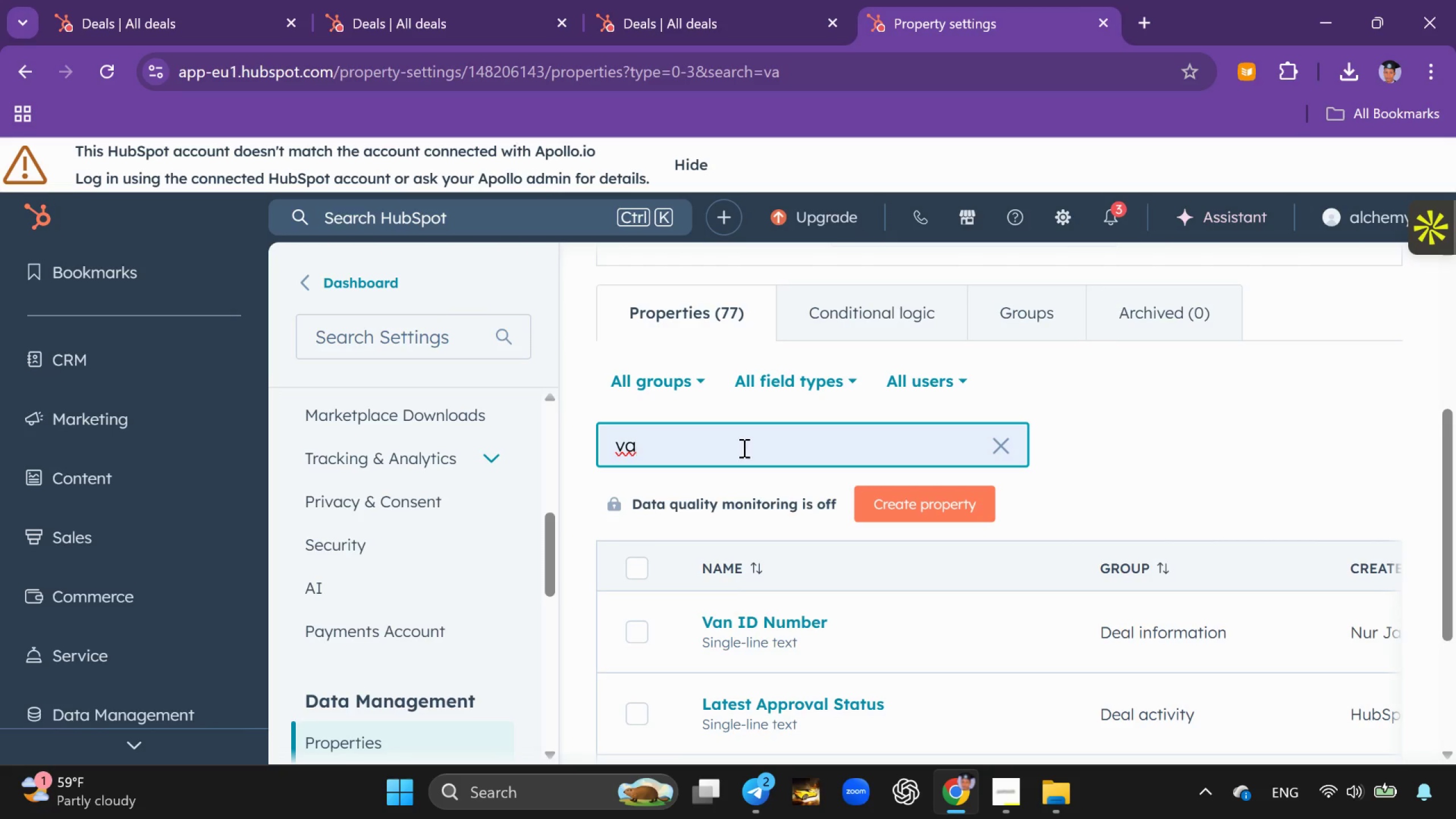 
key(Backspace)
key(Backspace)
type(gr)
 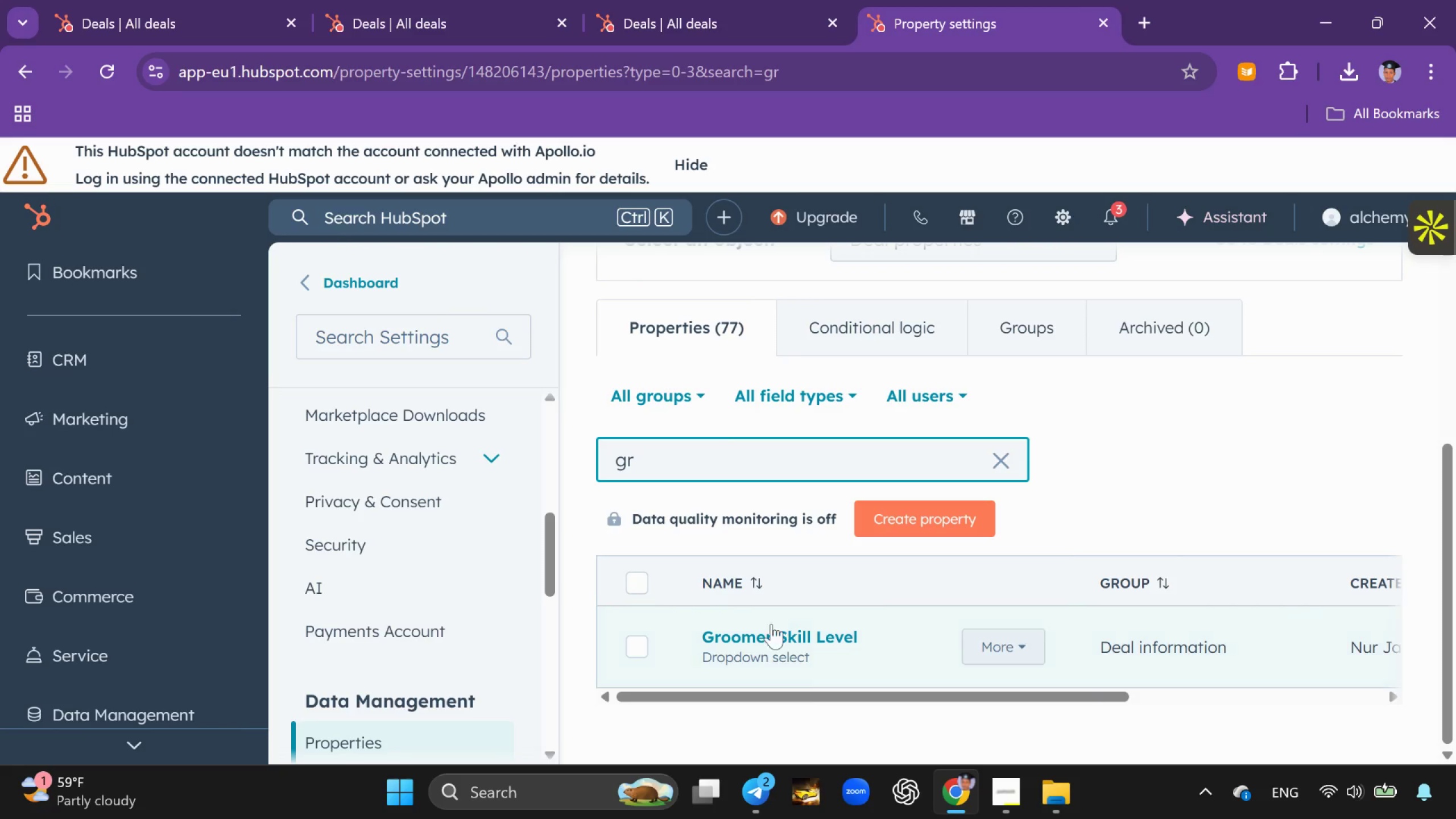 
wait(5.32)
 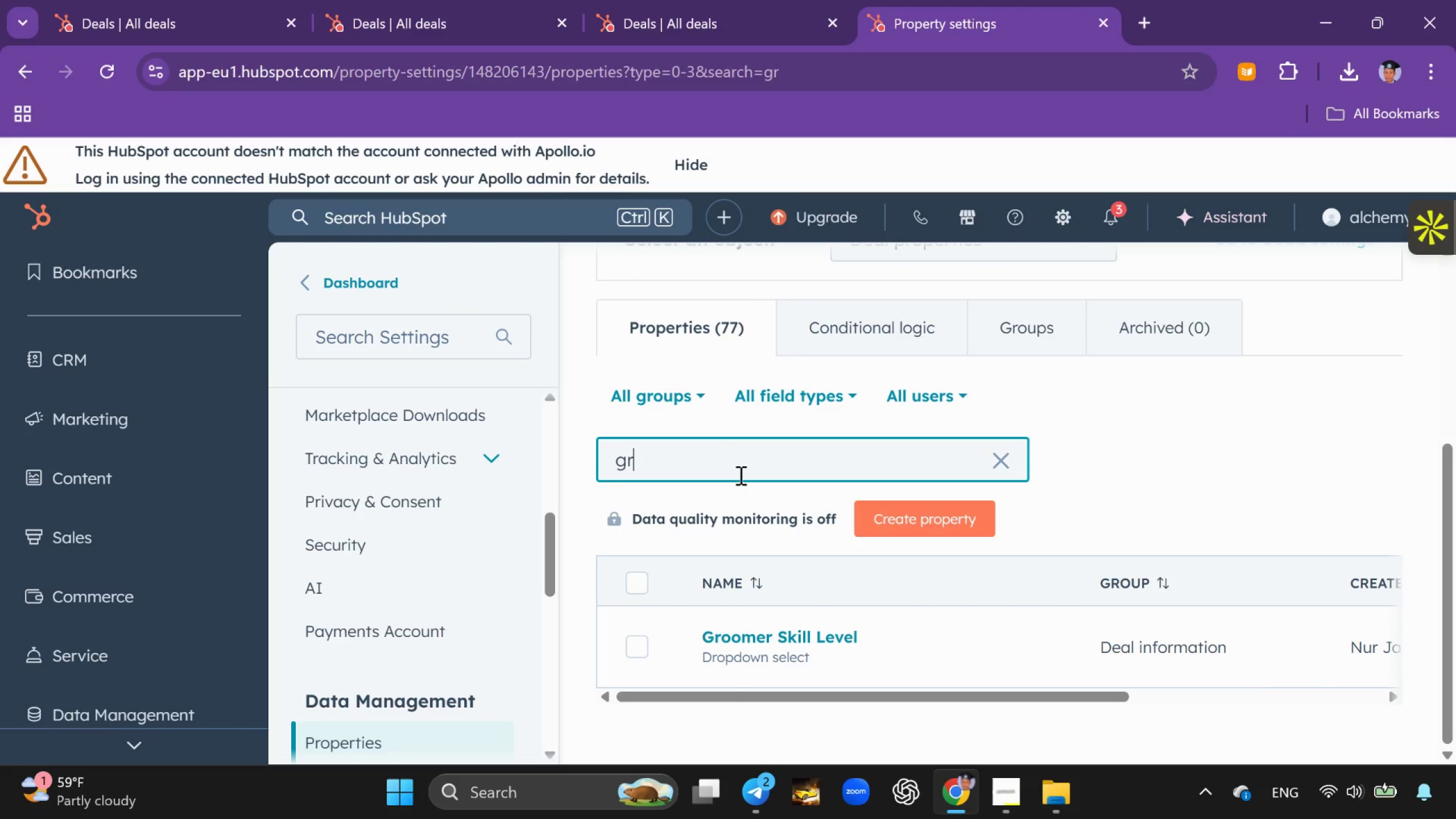 
left_click([695, 468])
 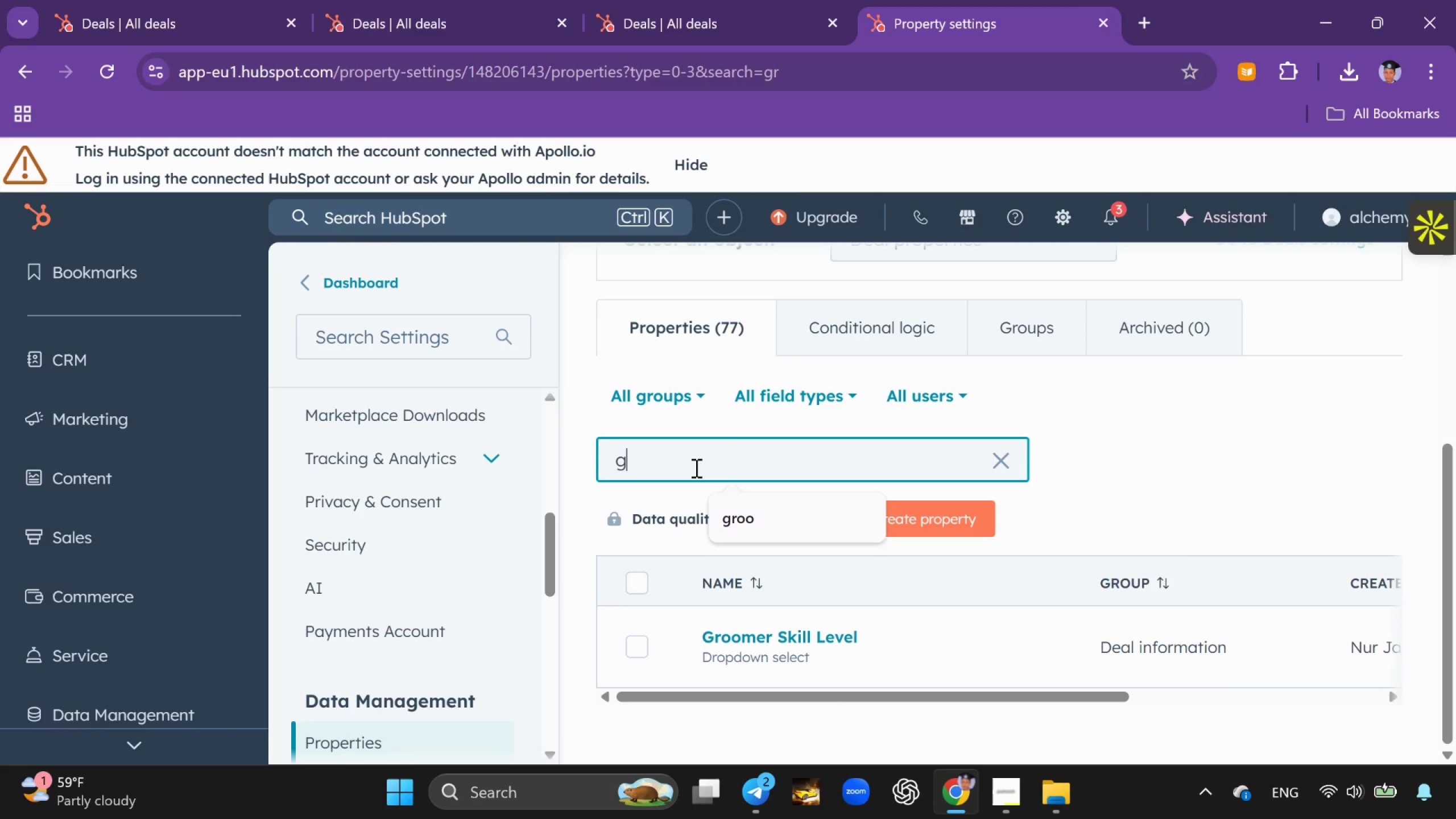 
key(Backspace)
key(Backspace)
type(water)
 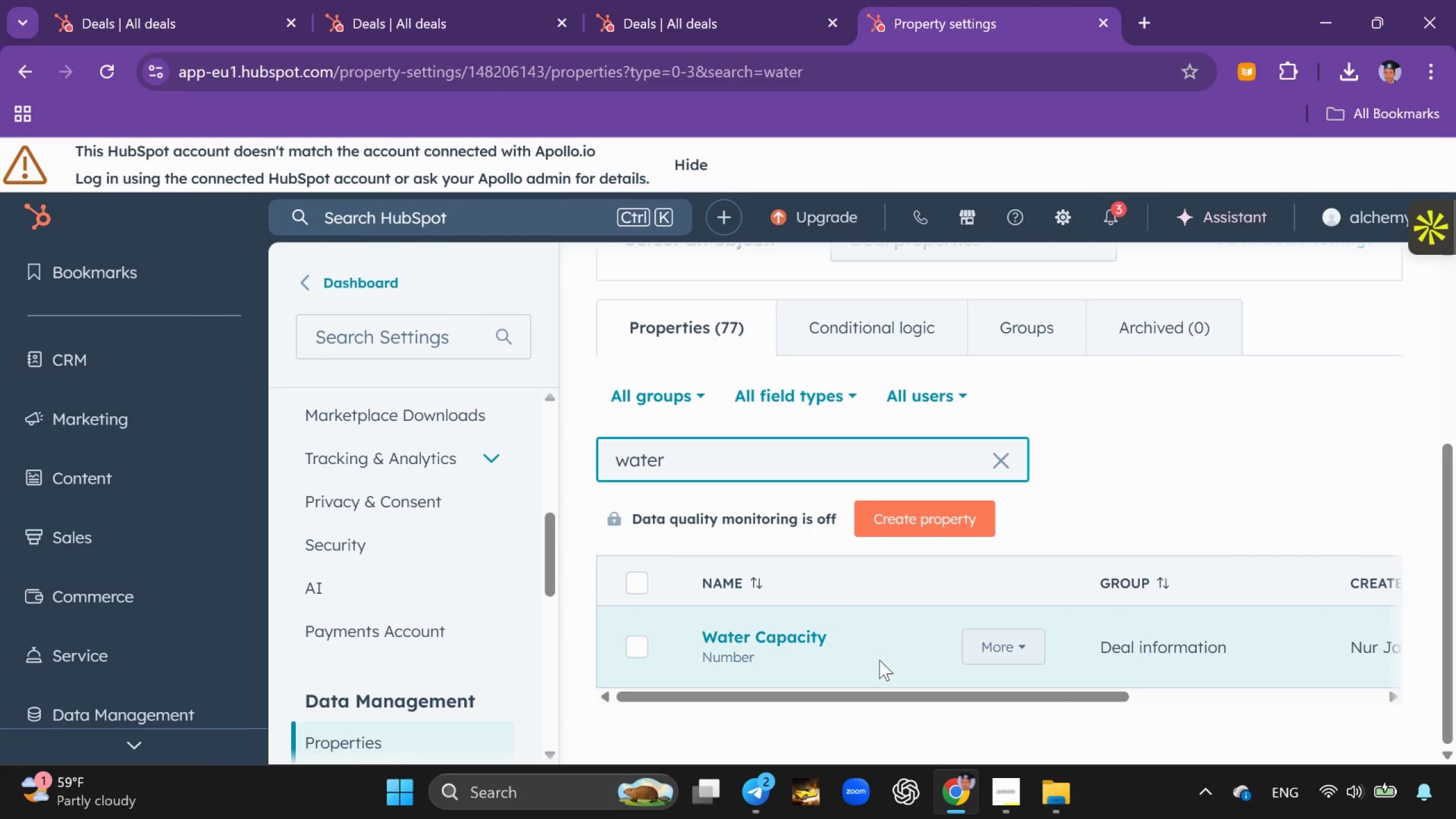 
wait(5.14)
 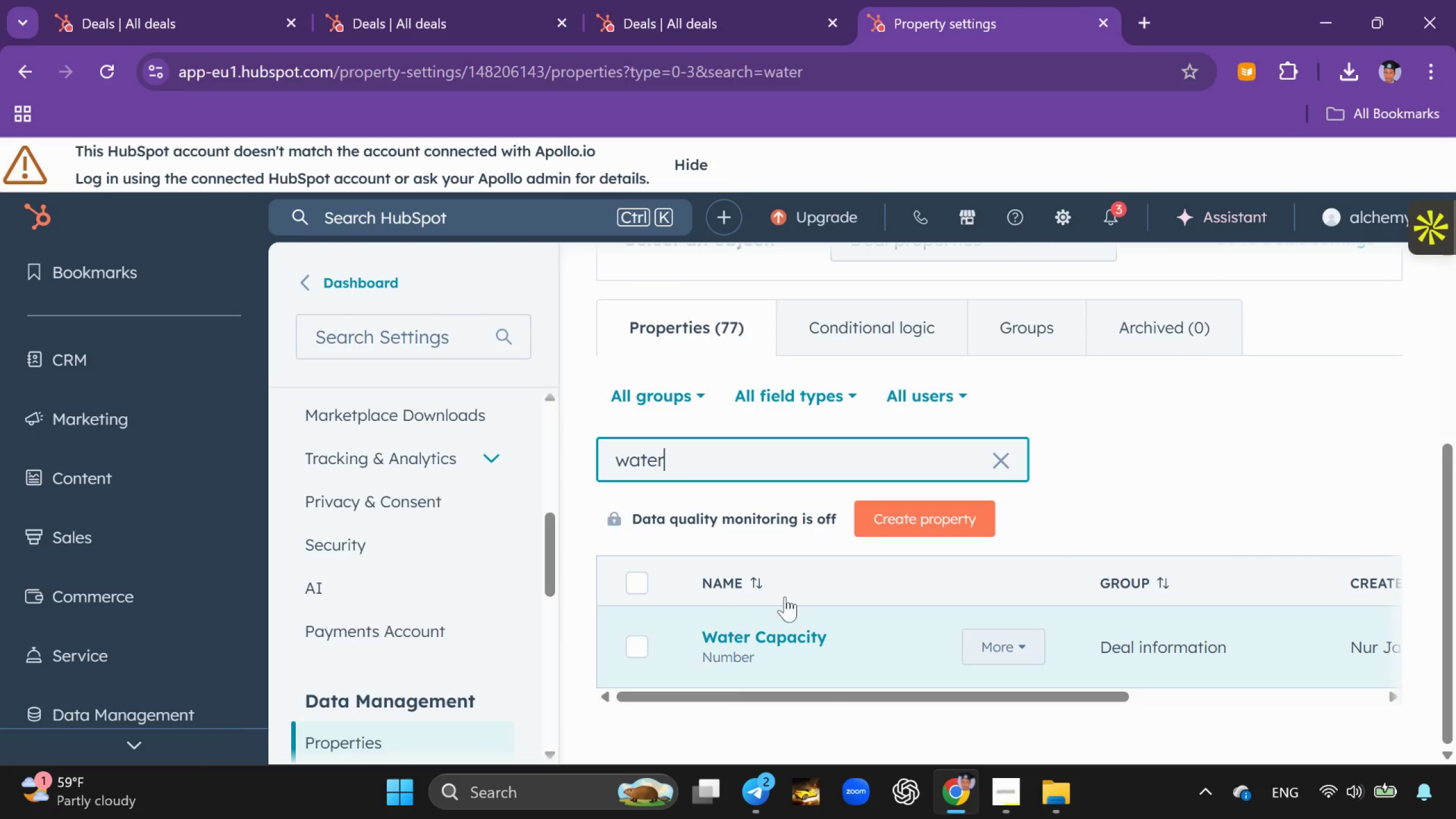 
left_click([717, 464])
 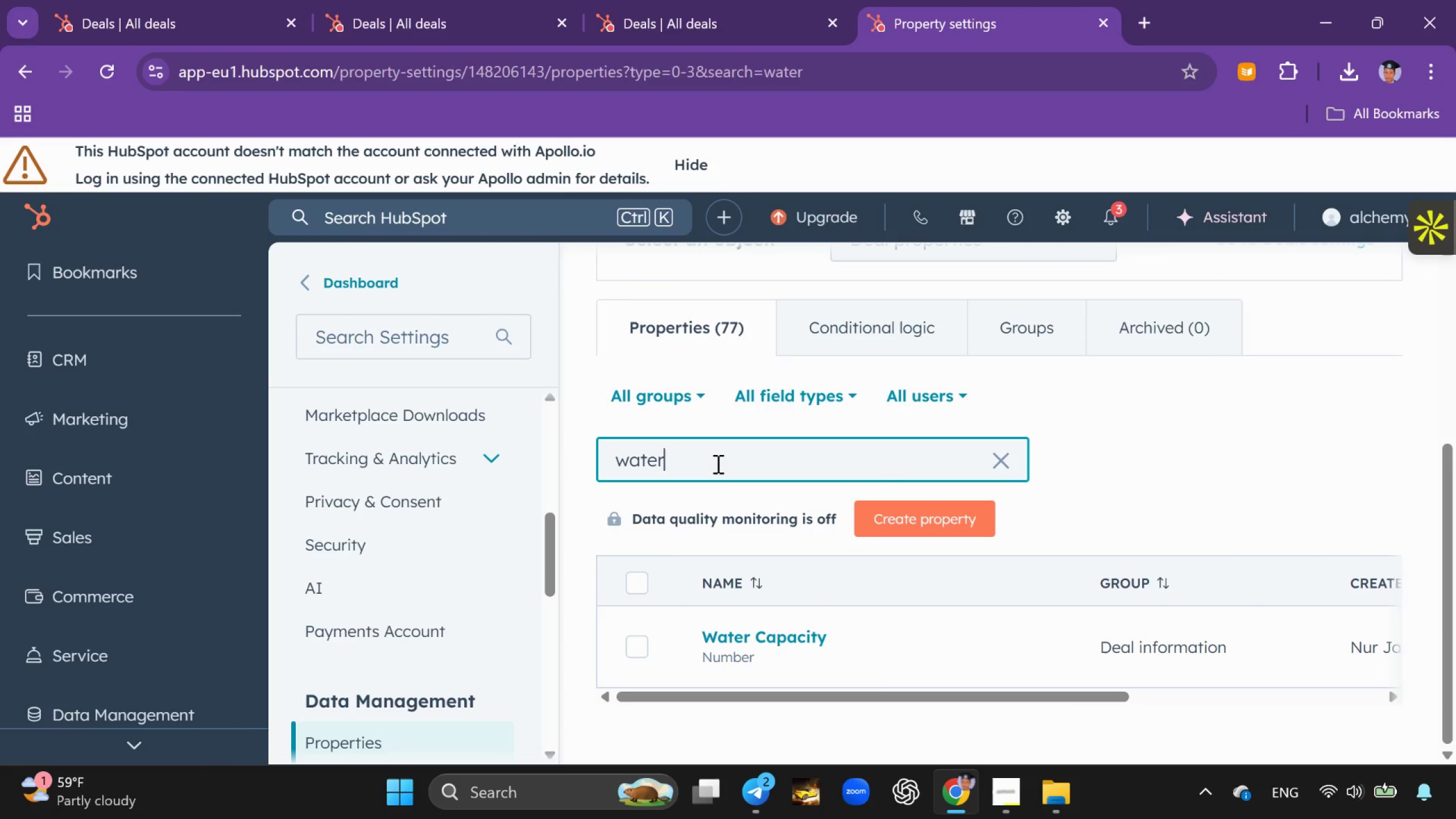 
hold_key(key=Backspace, duration=1.27)
 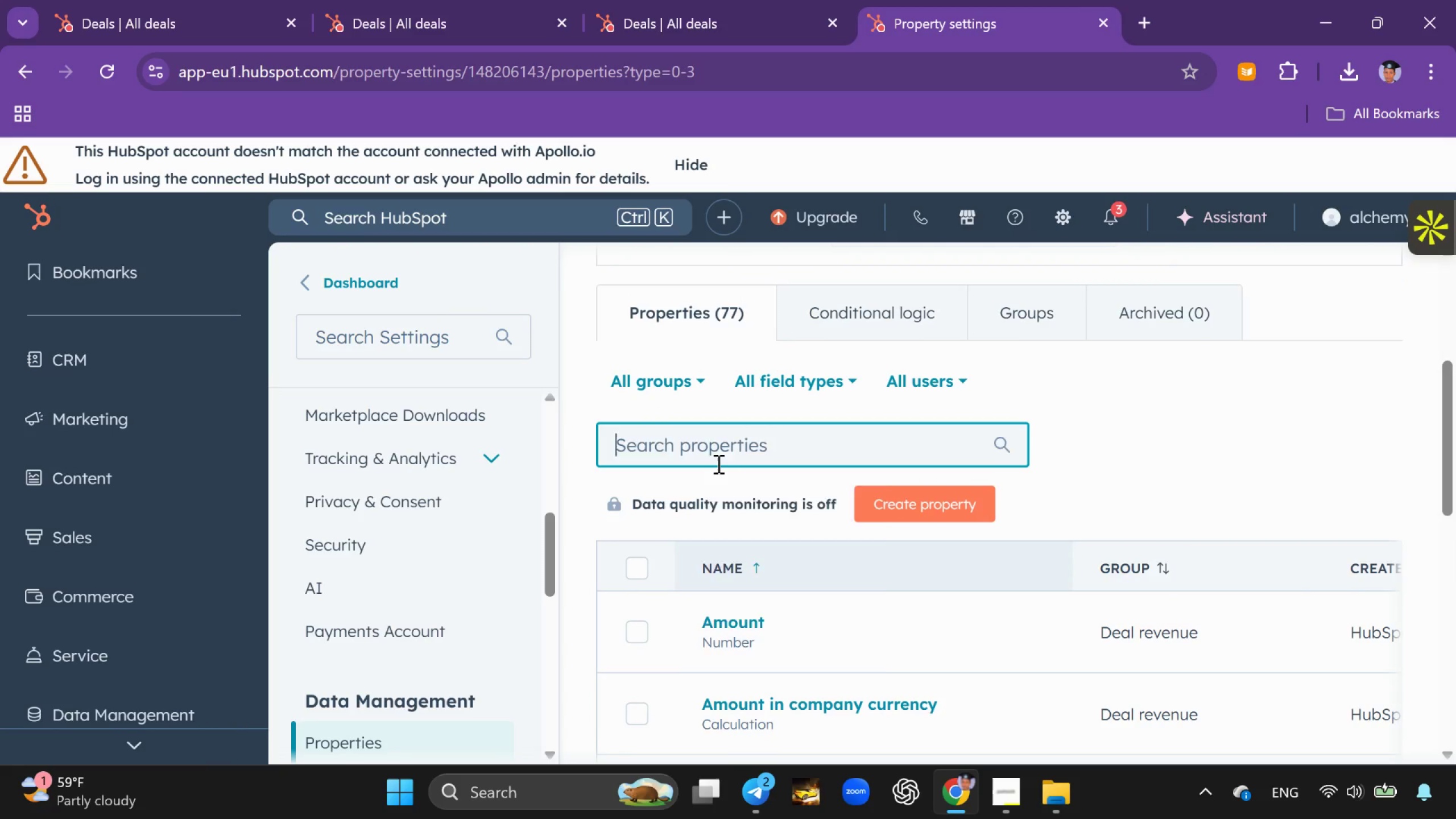 
type(tar)
 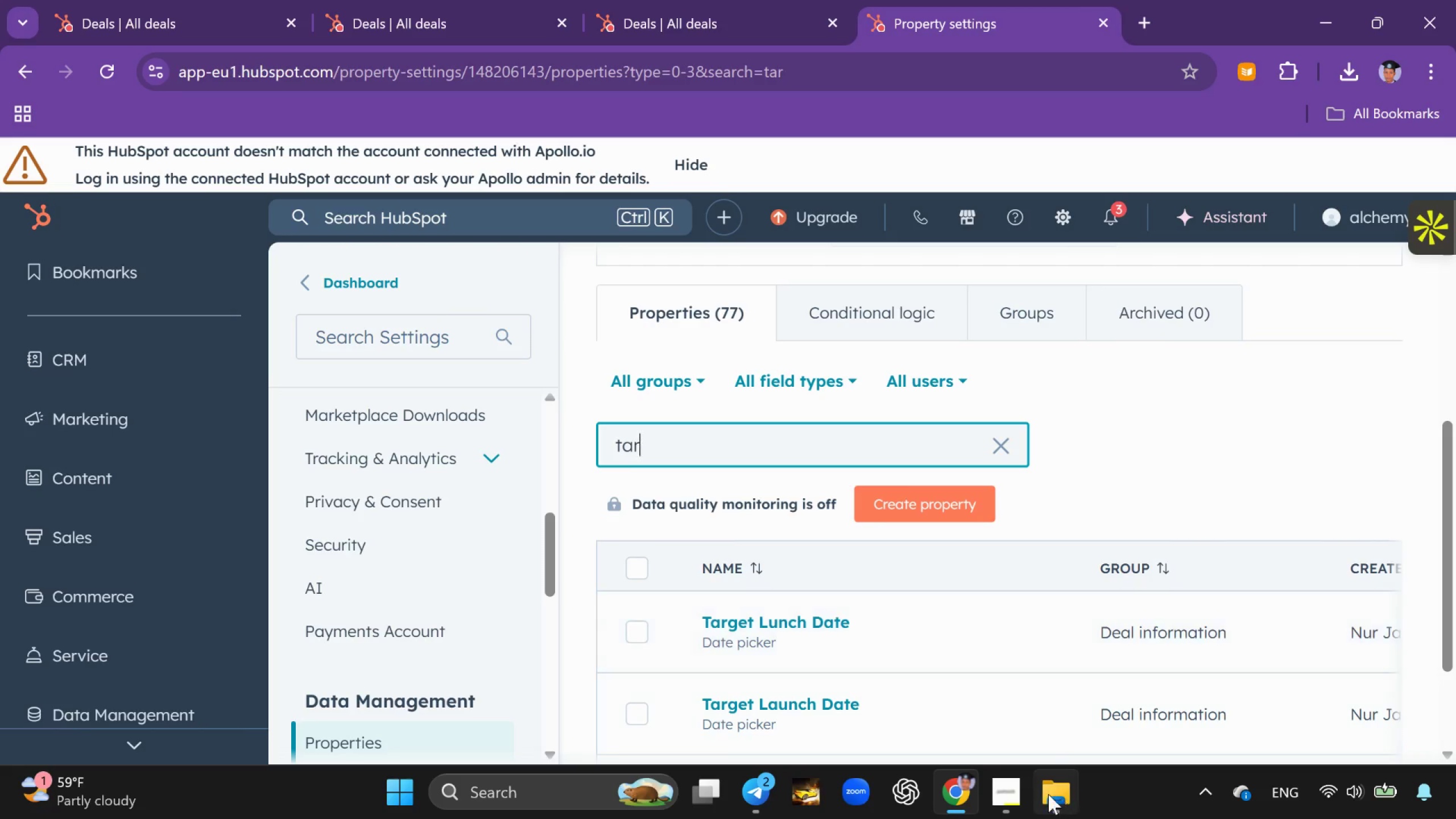 
left_click([1001, 791])